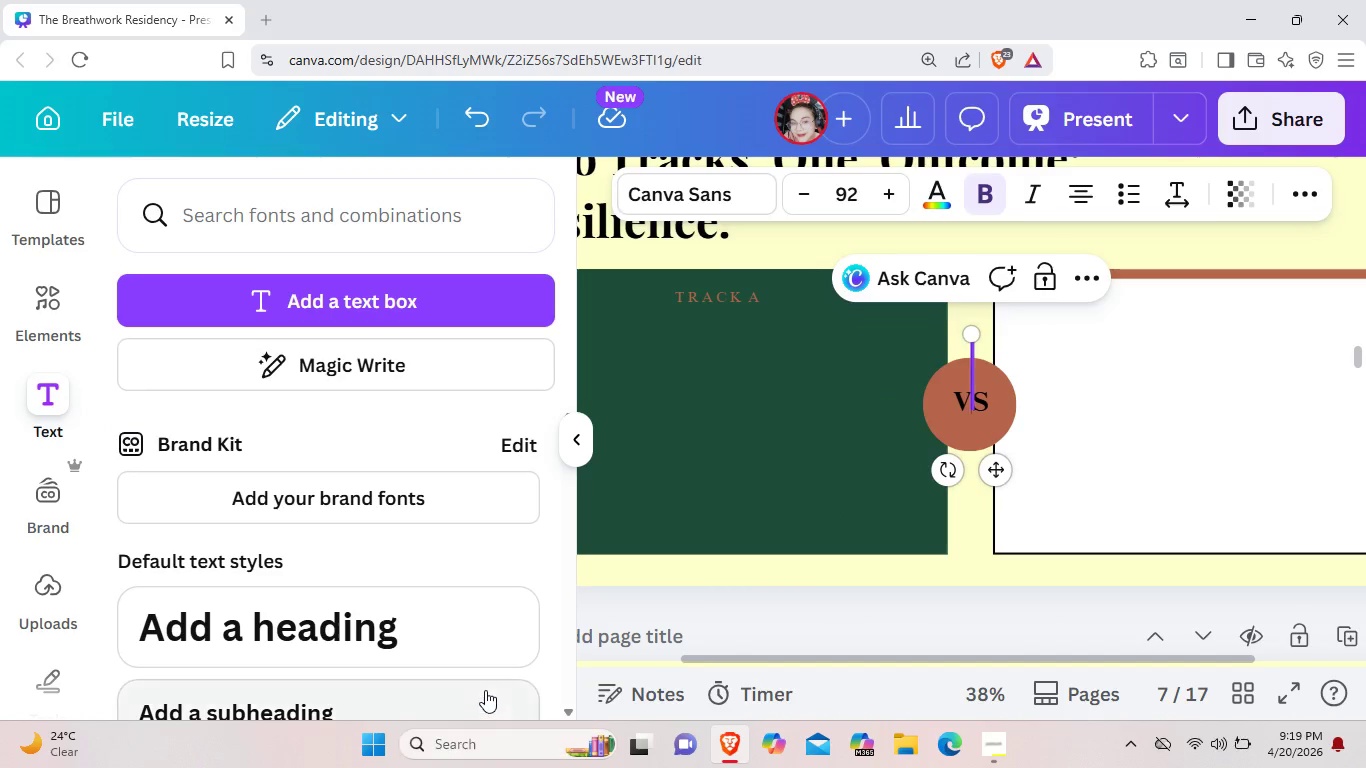 
left_click([485, 690])
 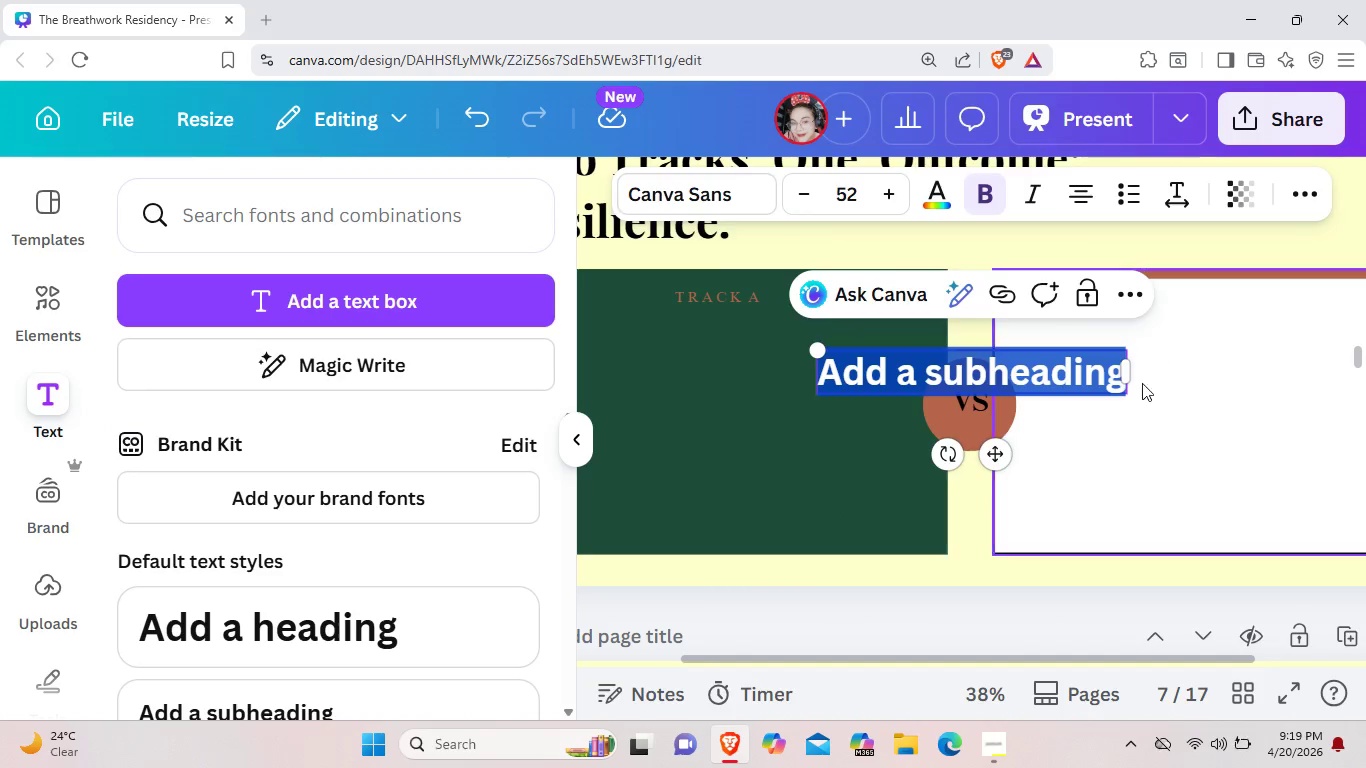 
left_click_drag(start_coordinate=[1130, 377], to_coordinate=[1179, 375])
 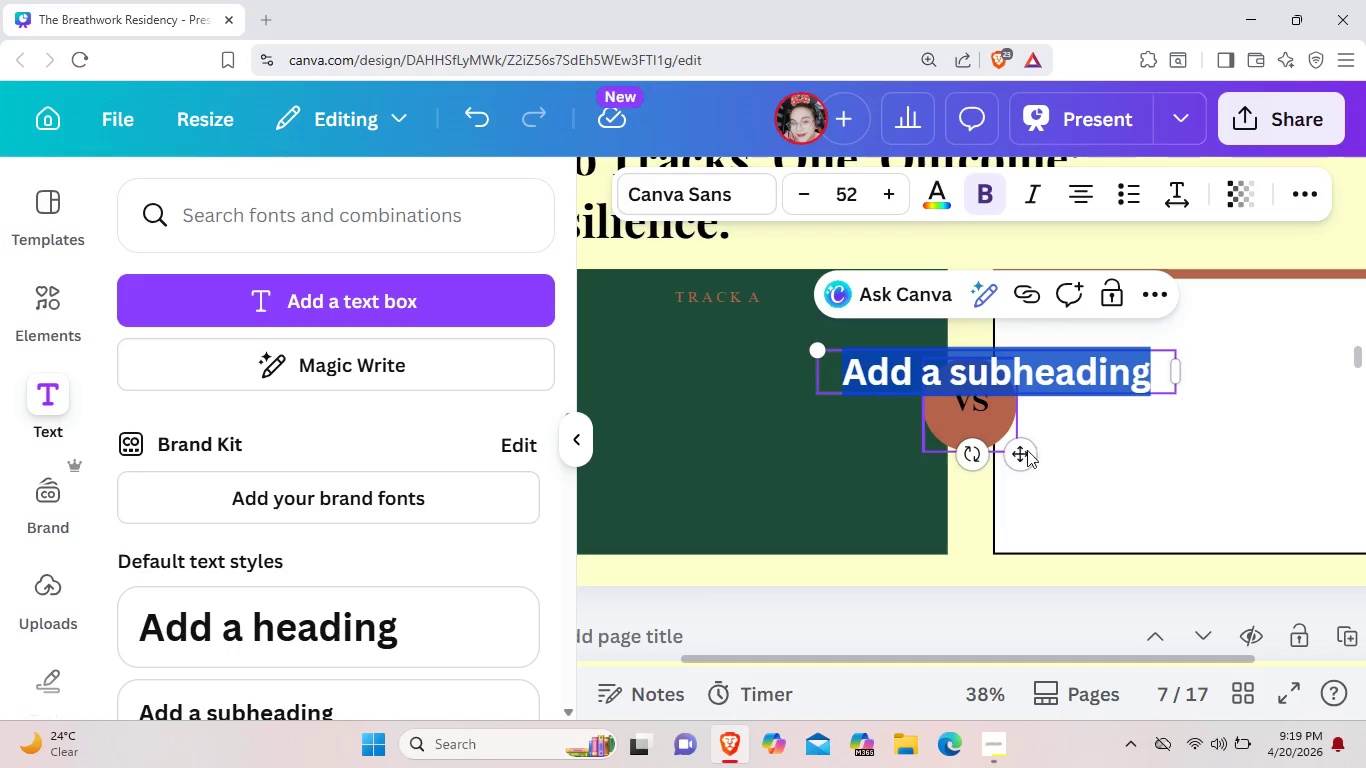 
left_click_drag(start_coordinate=[1024, 452], to_coordinate=[738, 426])
 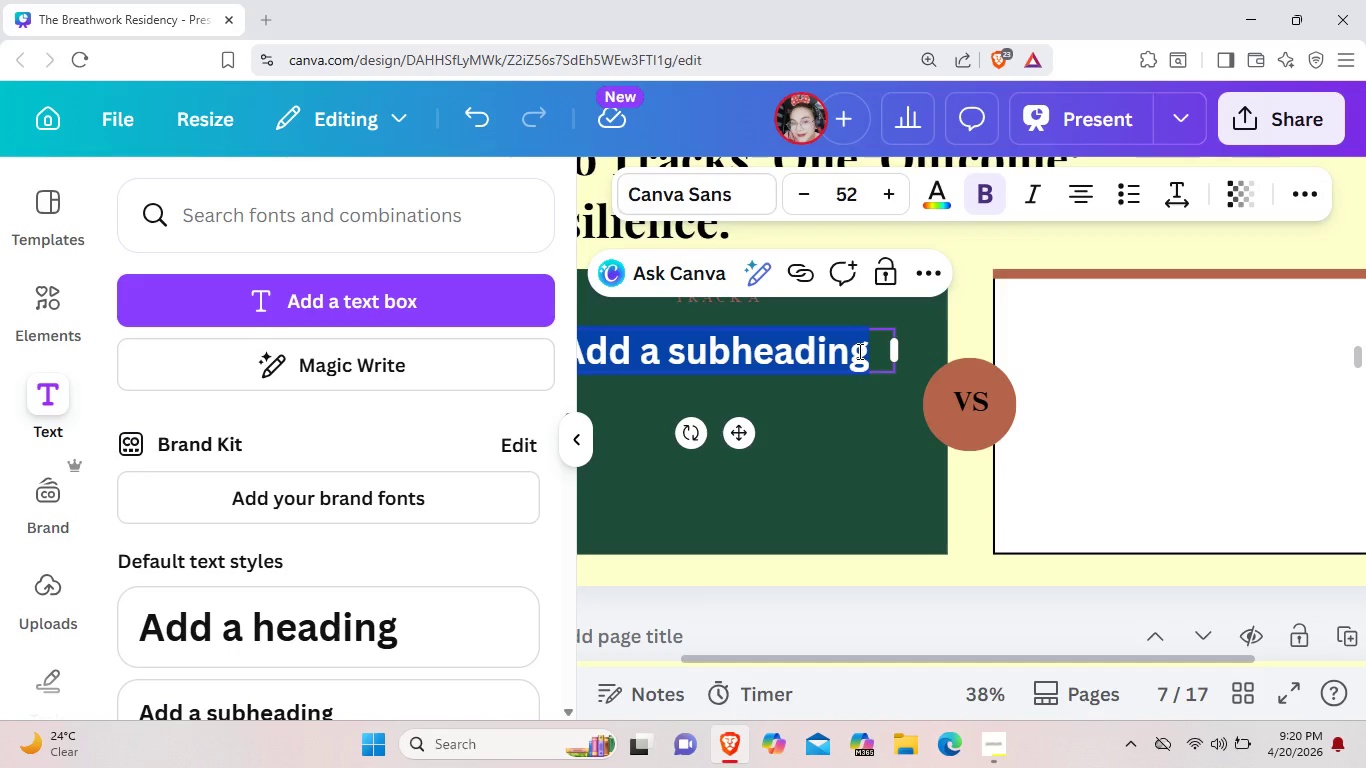 
key(Backspace)
type(Re)
 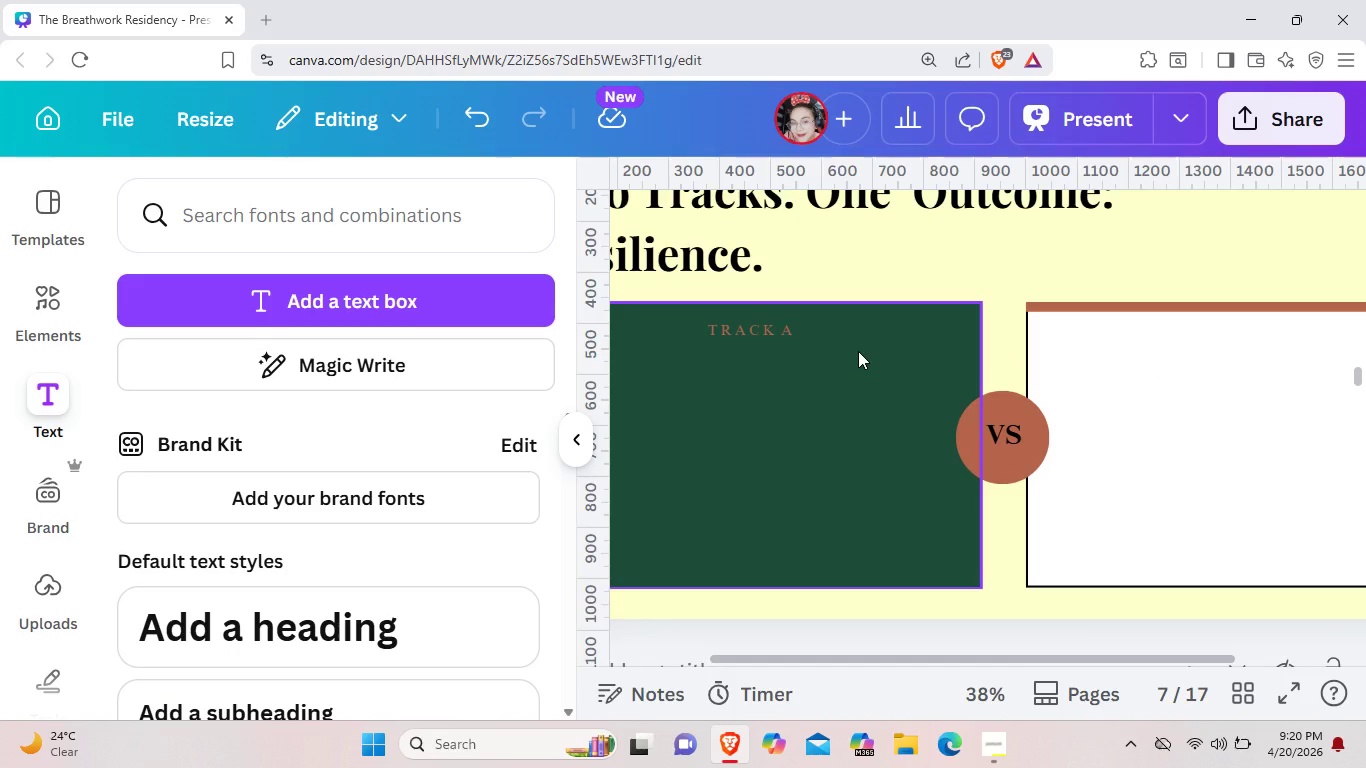 
key(Control+Z)
 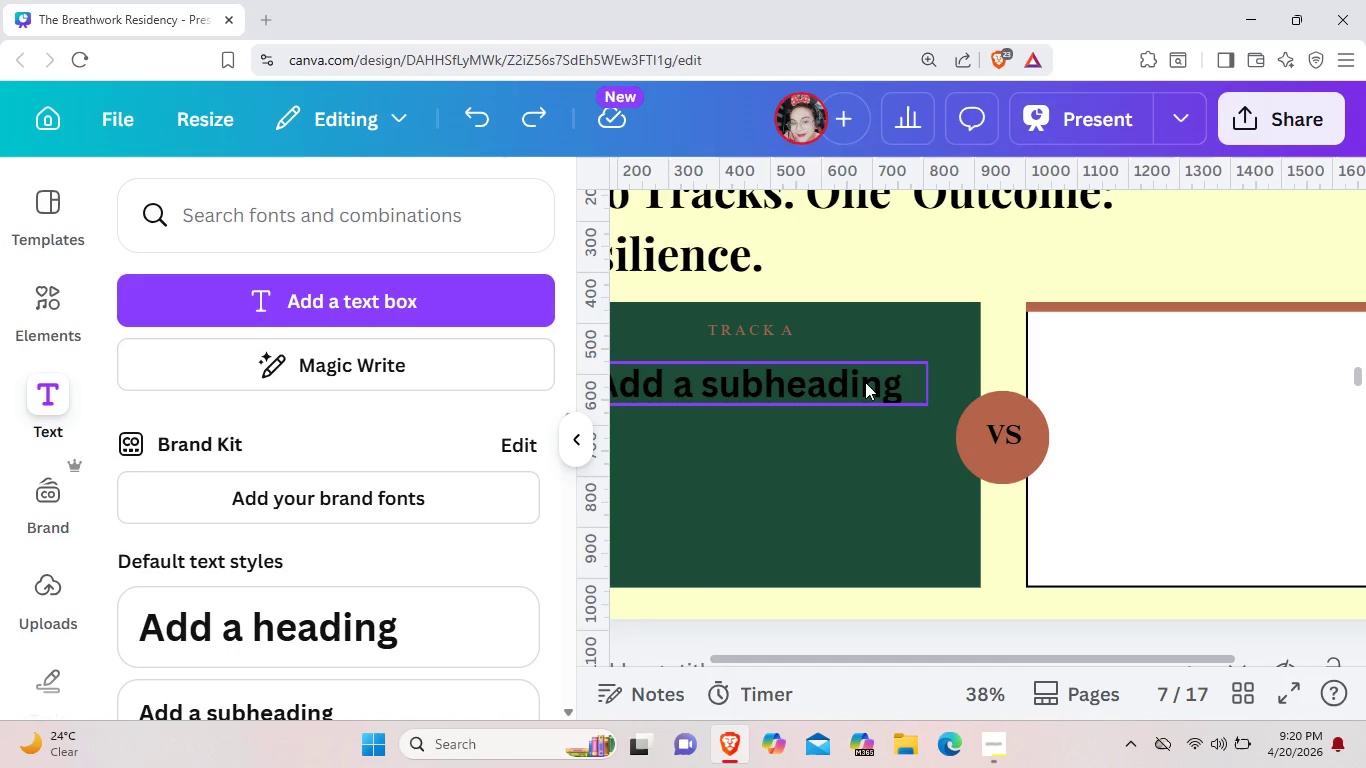 
left_click([865, 382])
 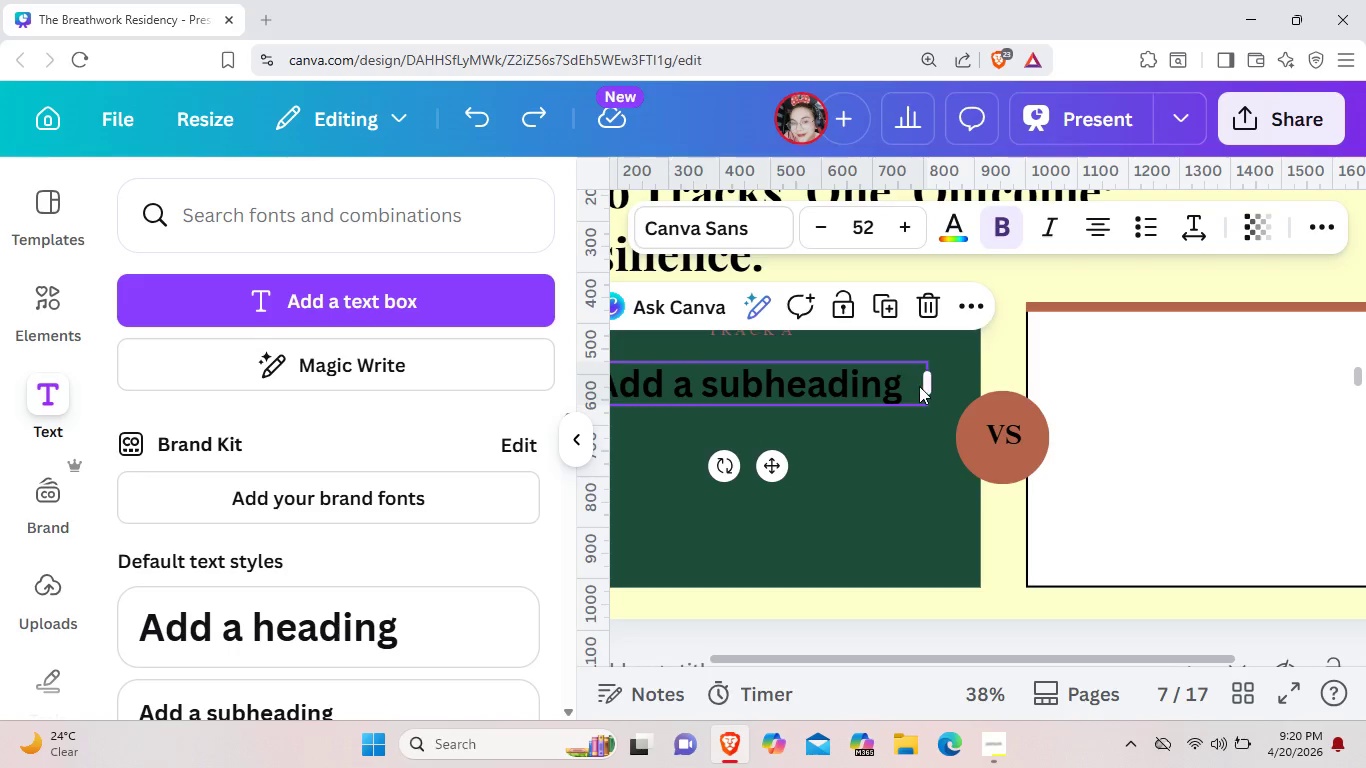 
left_click([919, 386])
 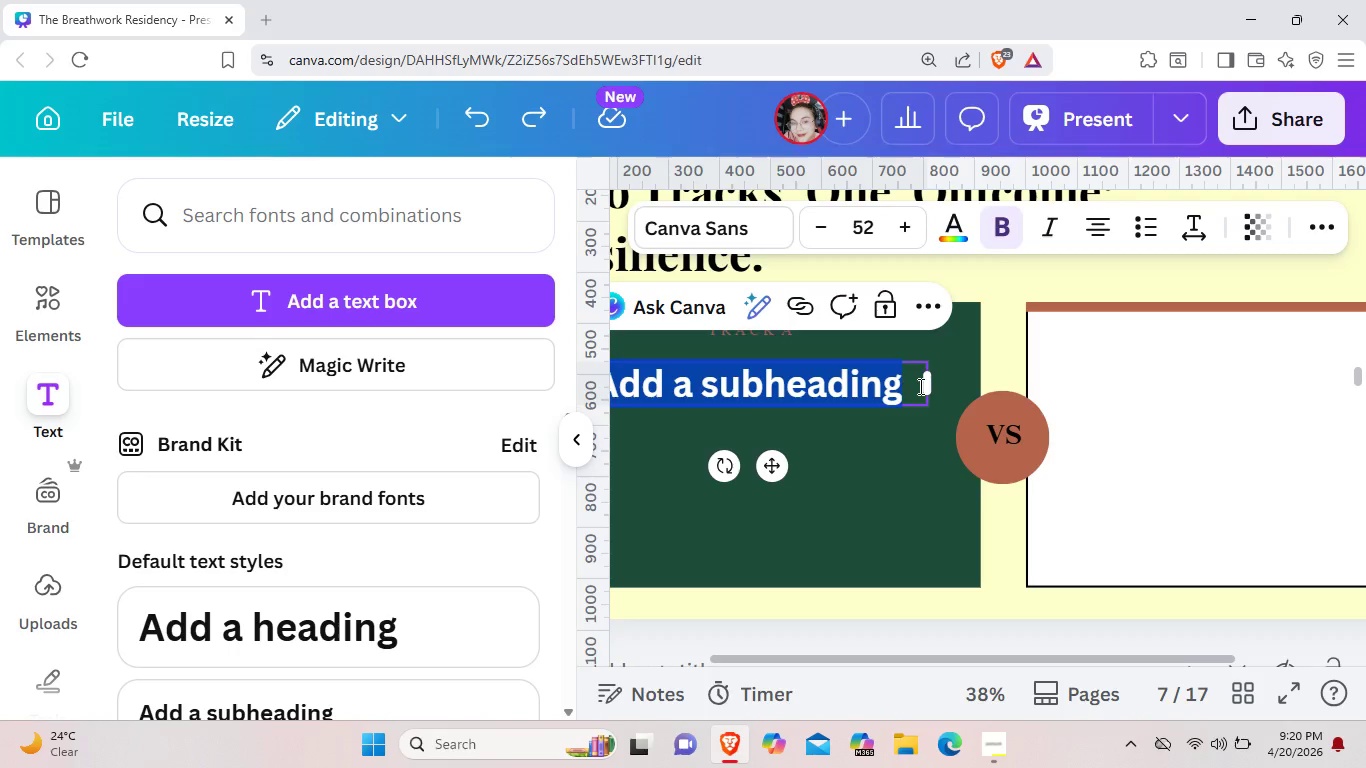 
key(Backspace)
type(Restorative Flow)
 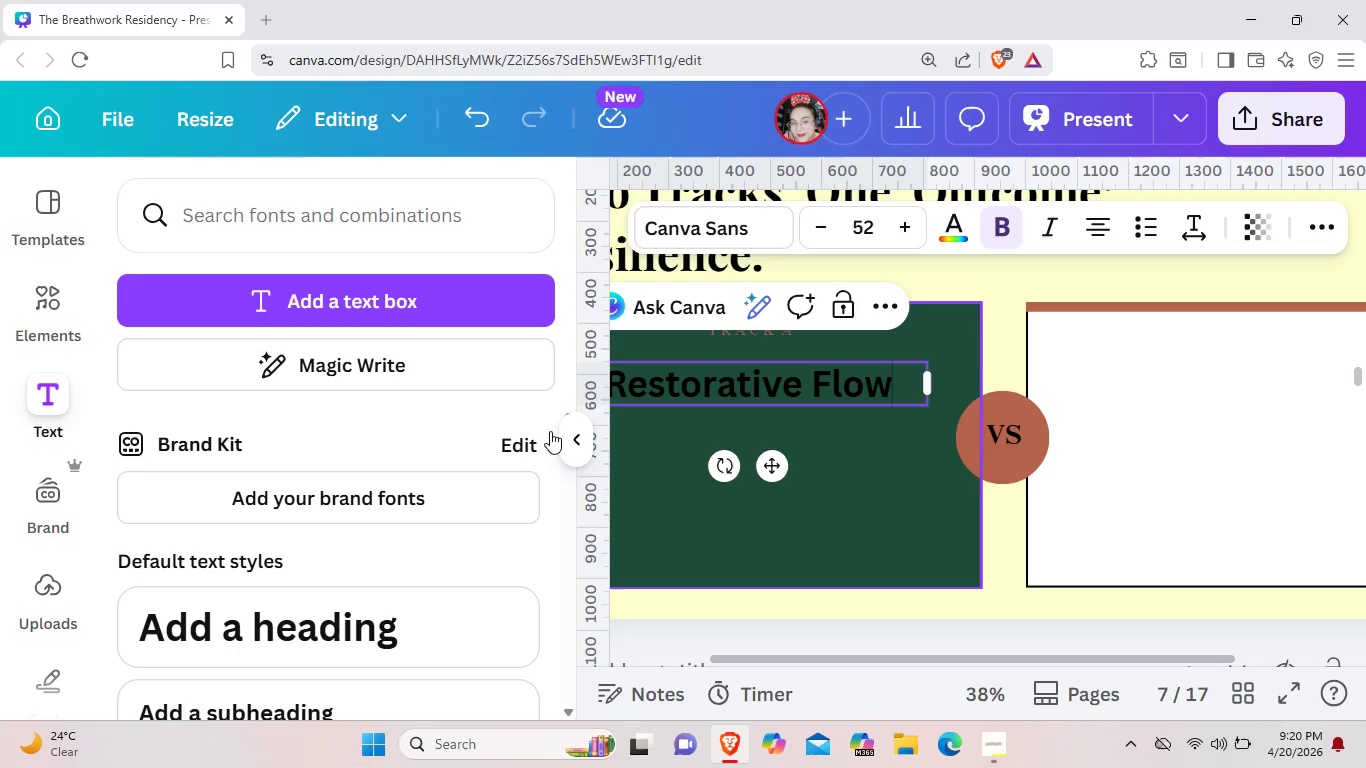 
left_click([574, 443])
 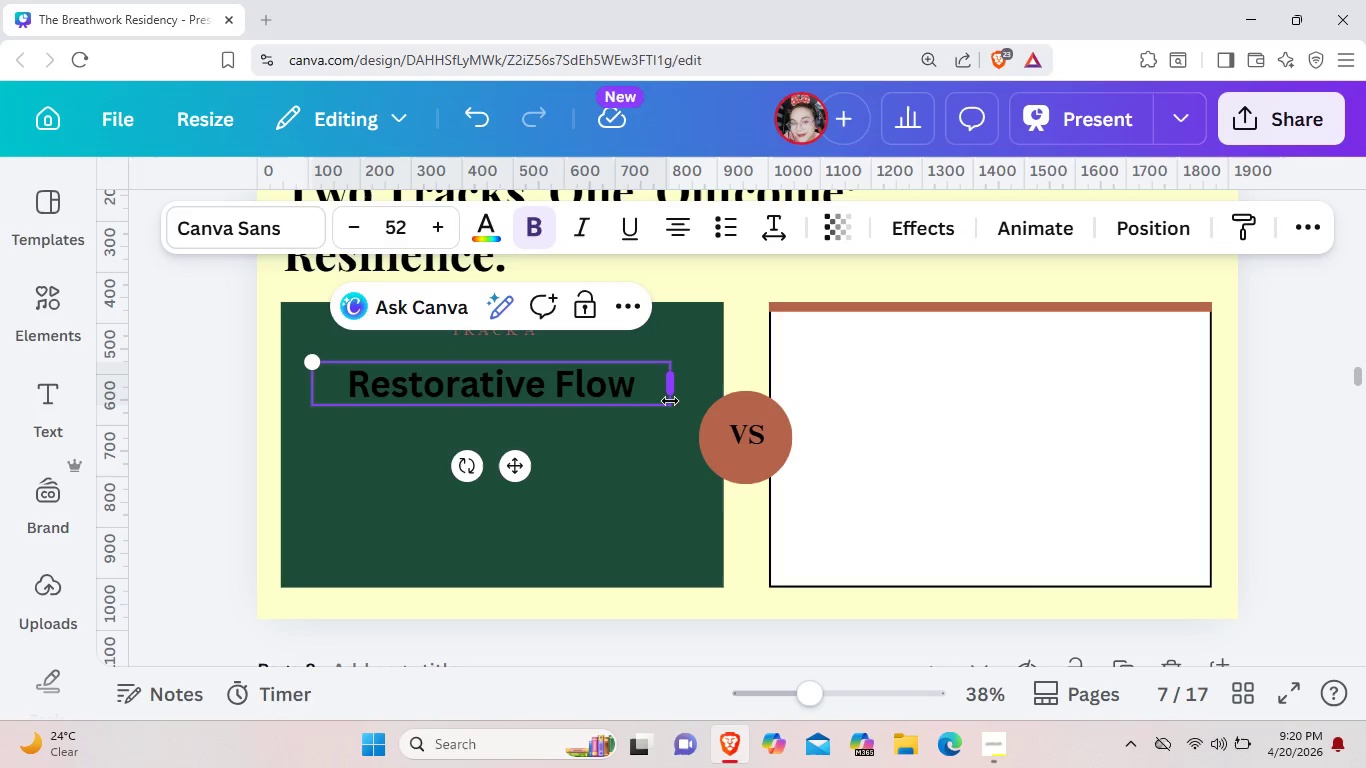 
left_click_drag(start_coordinate=[670, 406], to_coordinate=[570, 374])
 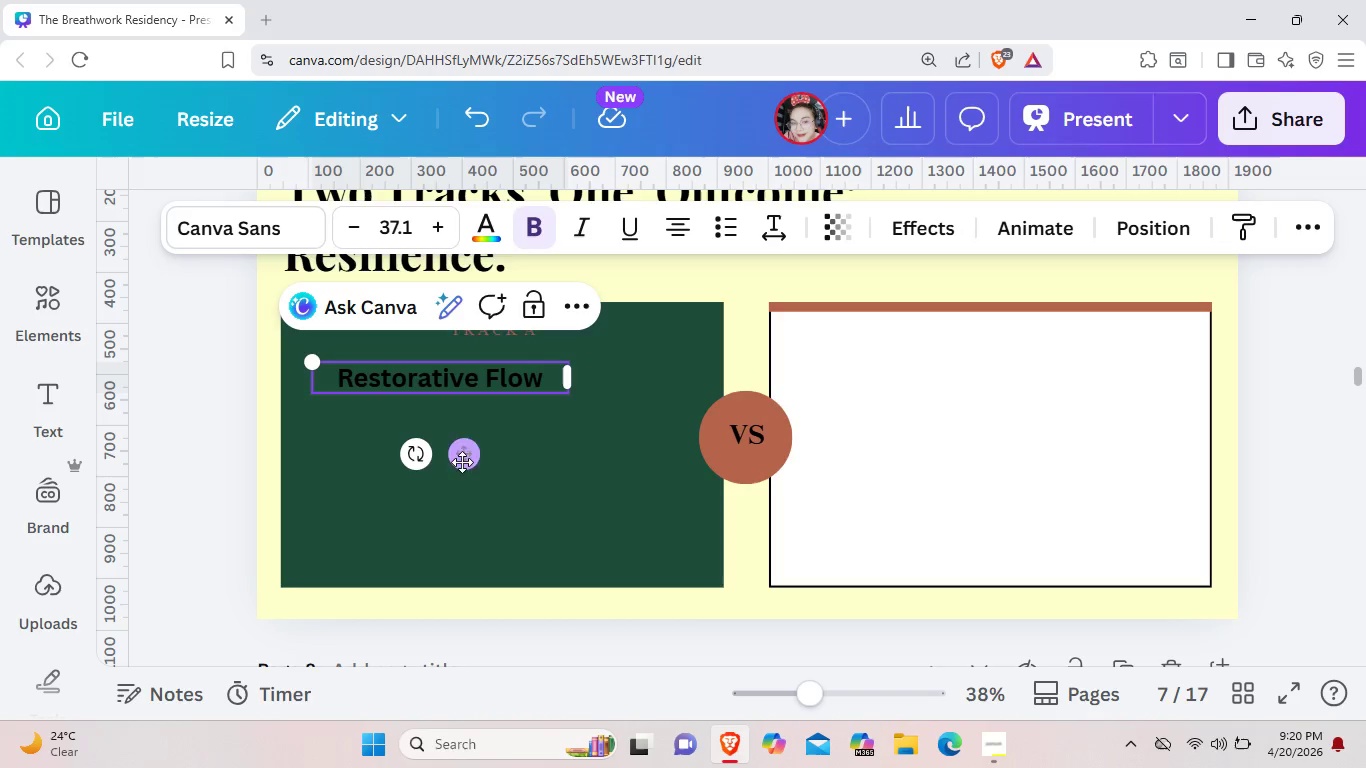 
left_click_drag(start_coordinate=[460, 462], to_coordinate=[519, 459])
 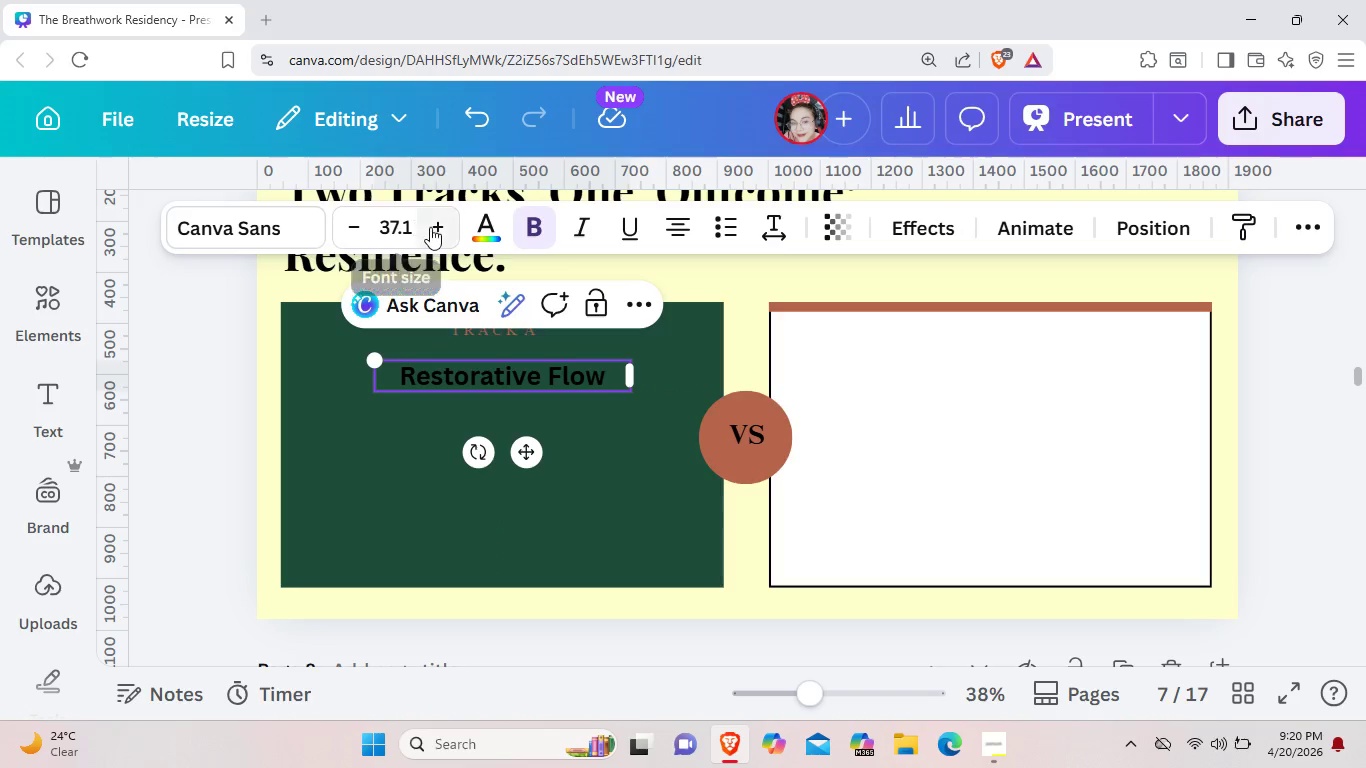 
left_click([430, 227])
 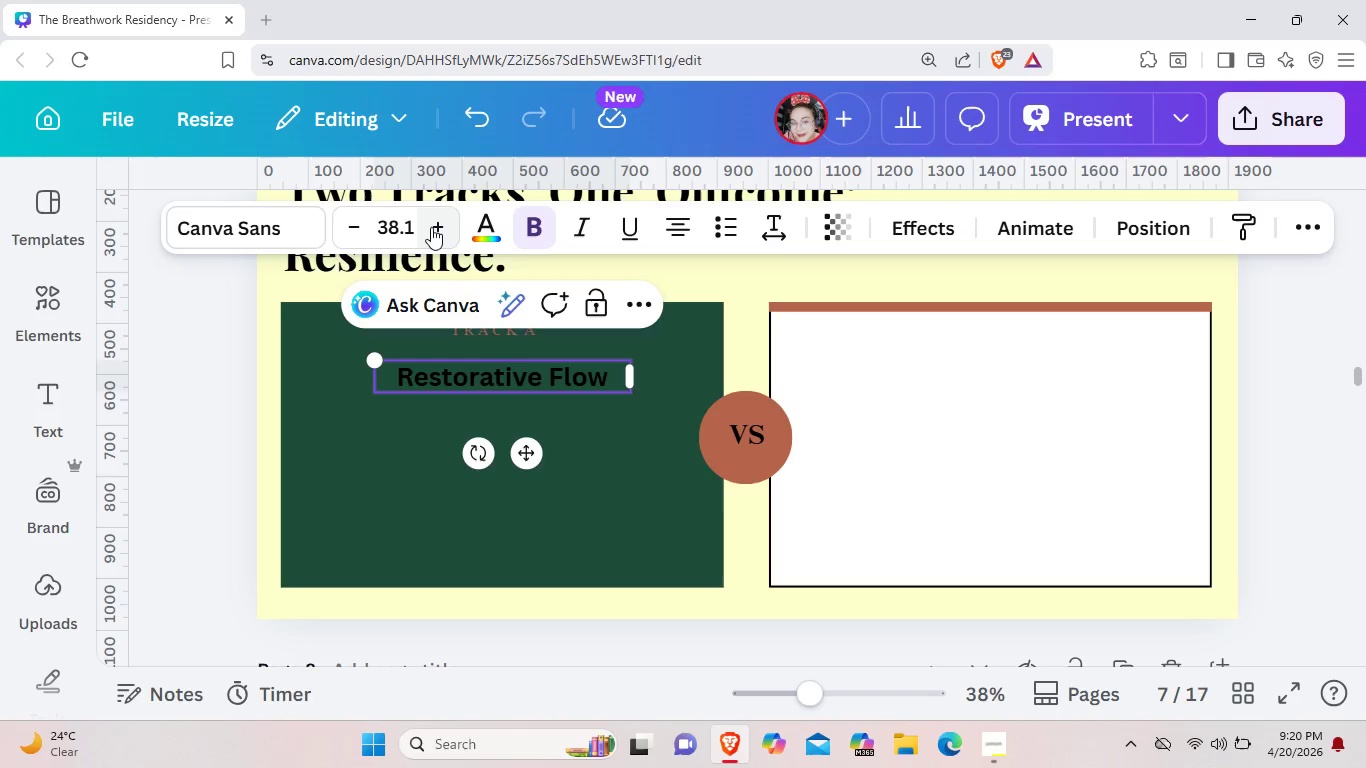 
left_click([431, 227])
 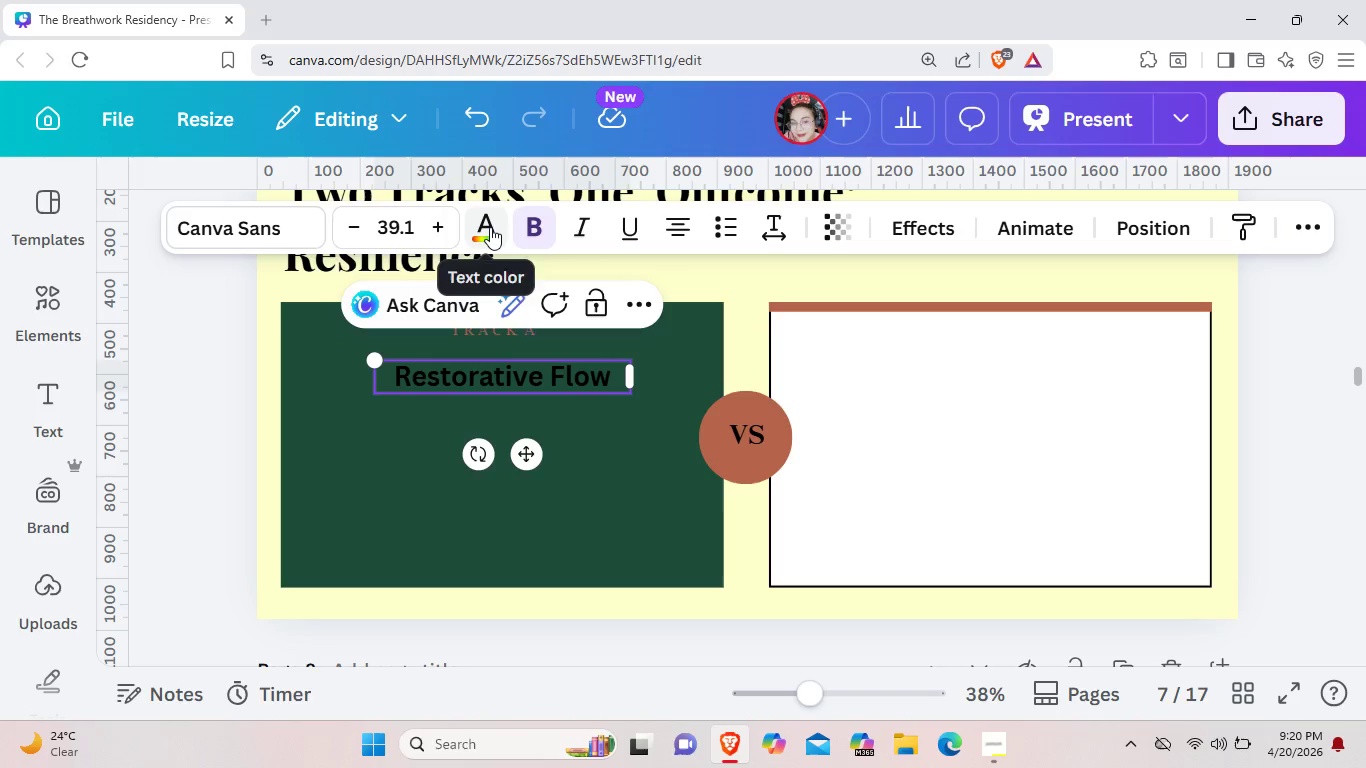 
left_click([490, 227])
 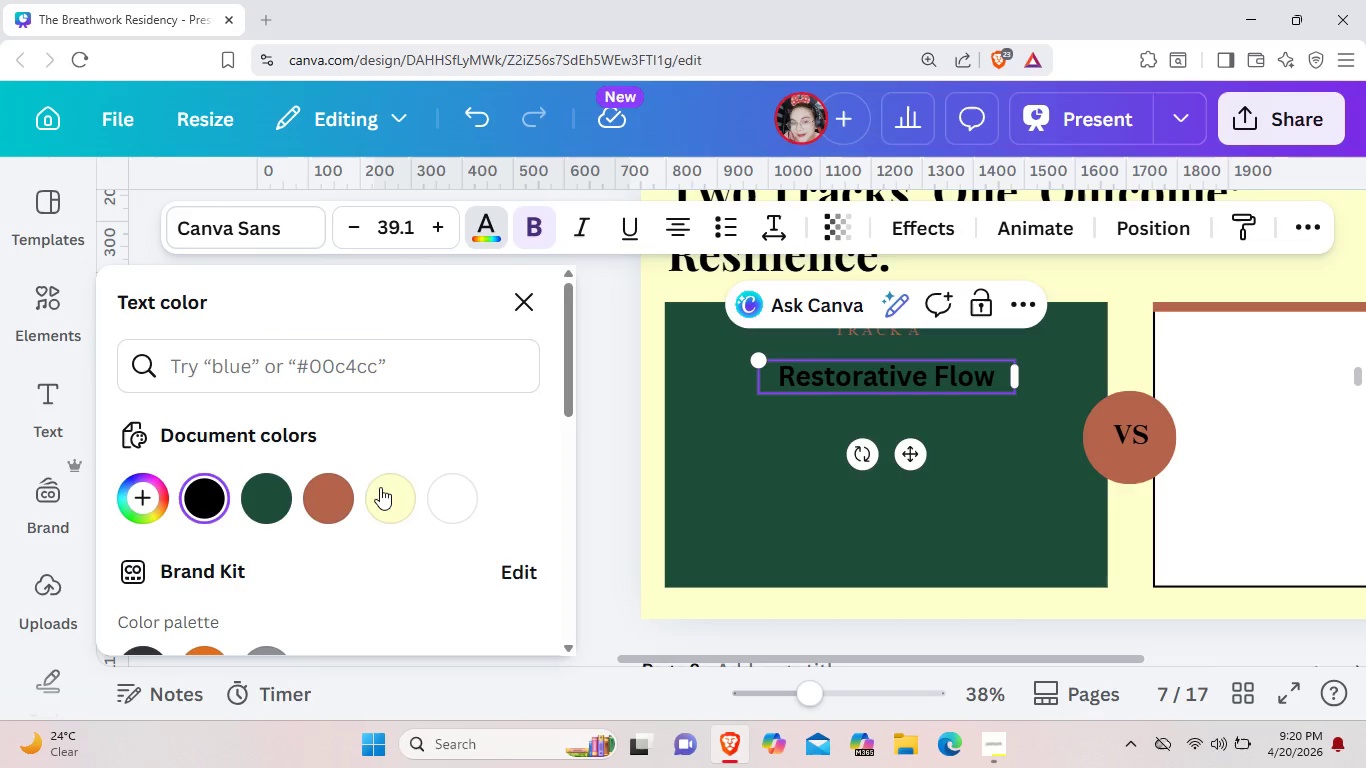 
mouse_move([492, 493])
 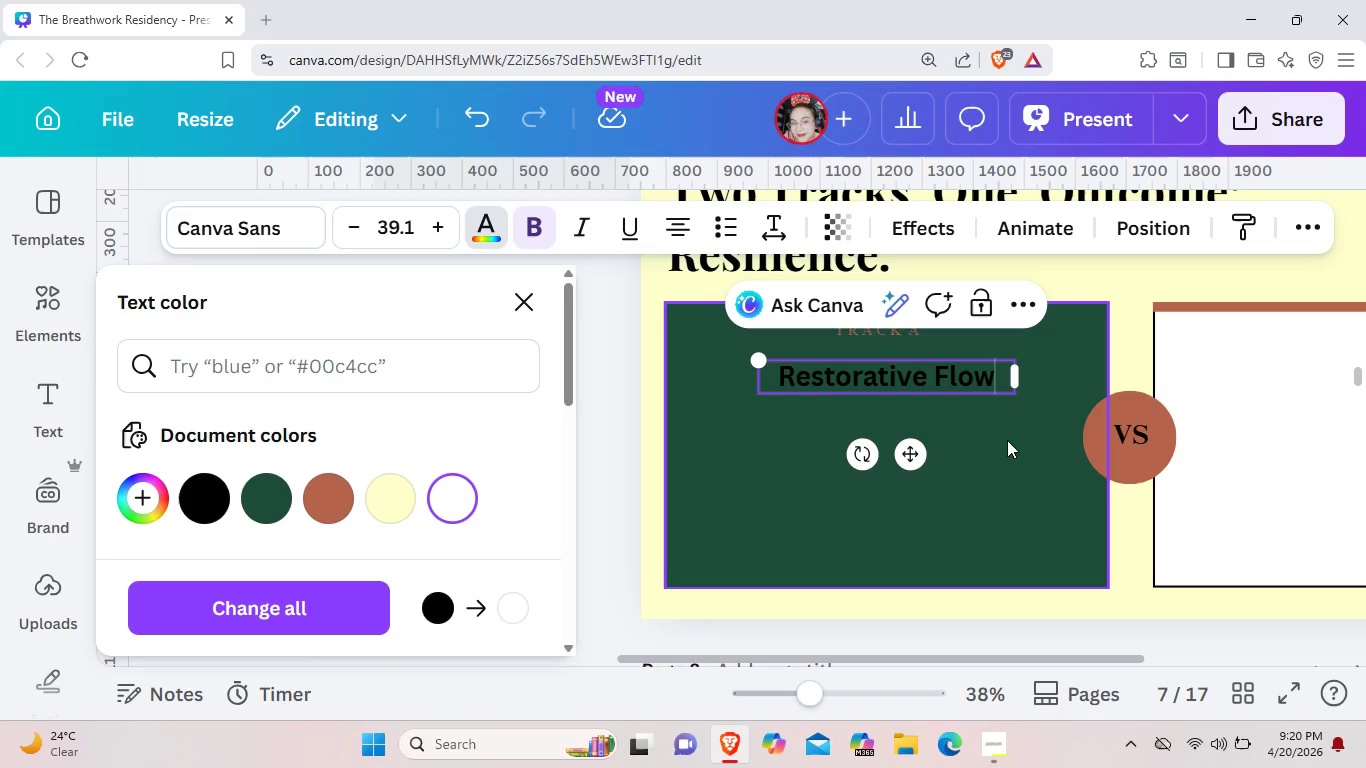 
left_click([1007, 440])
 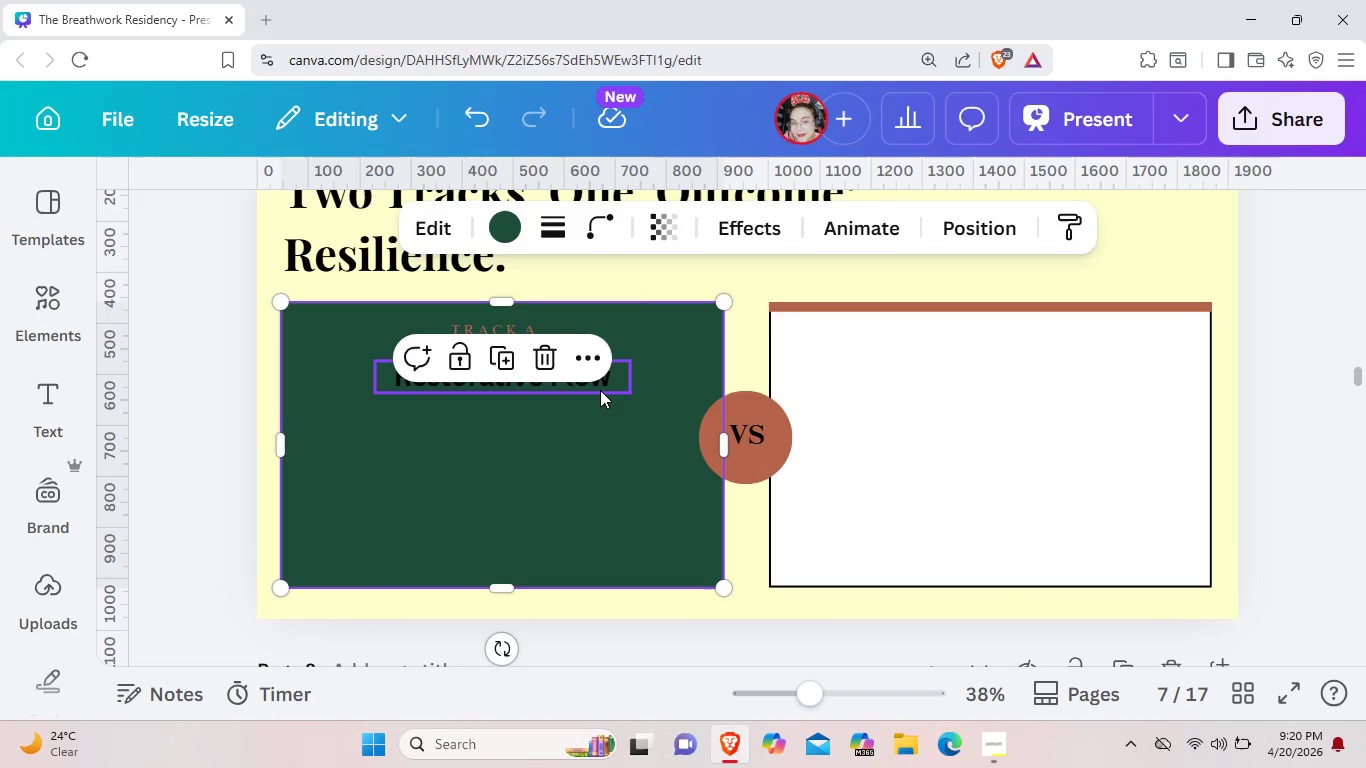 
left_click([600, 390])
 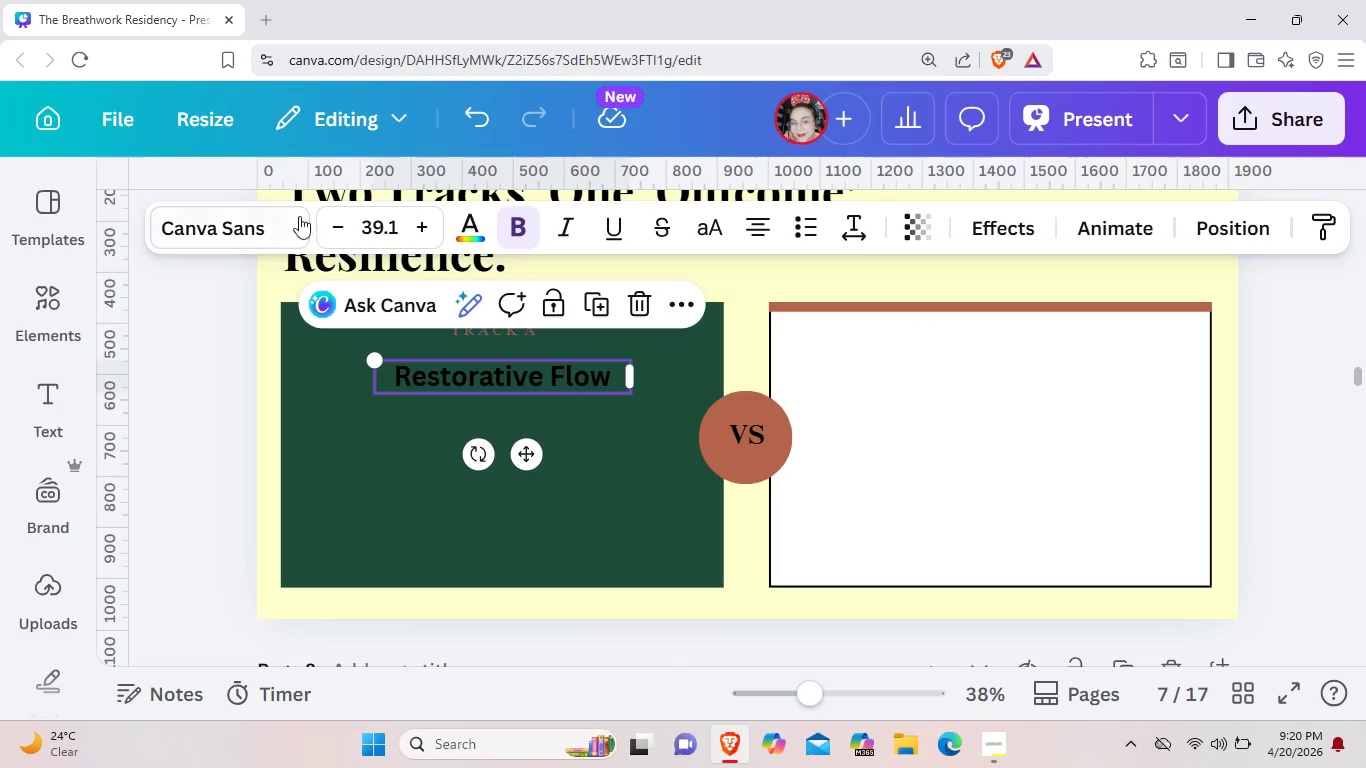 
left_click([273, 224])
 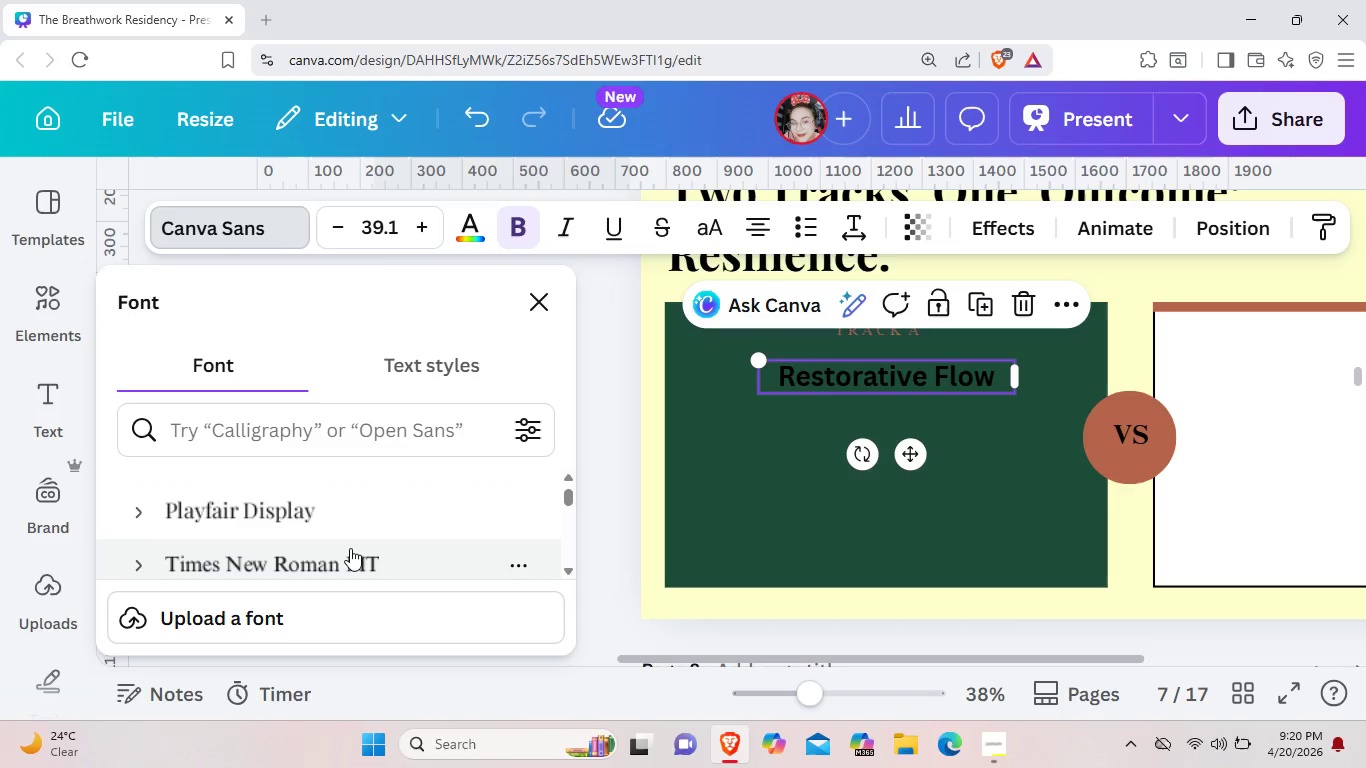 
left_click([353, 520])
 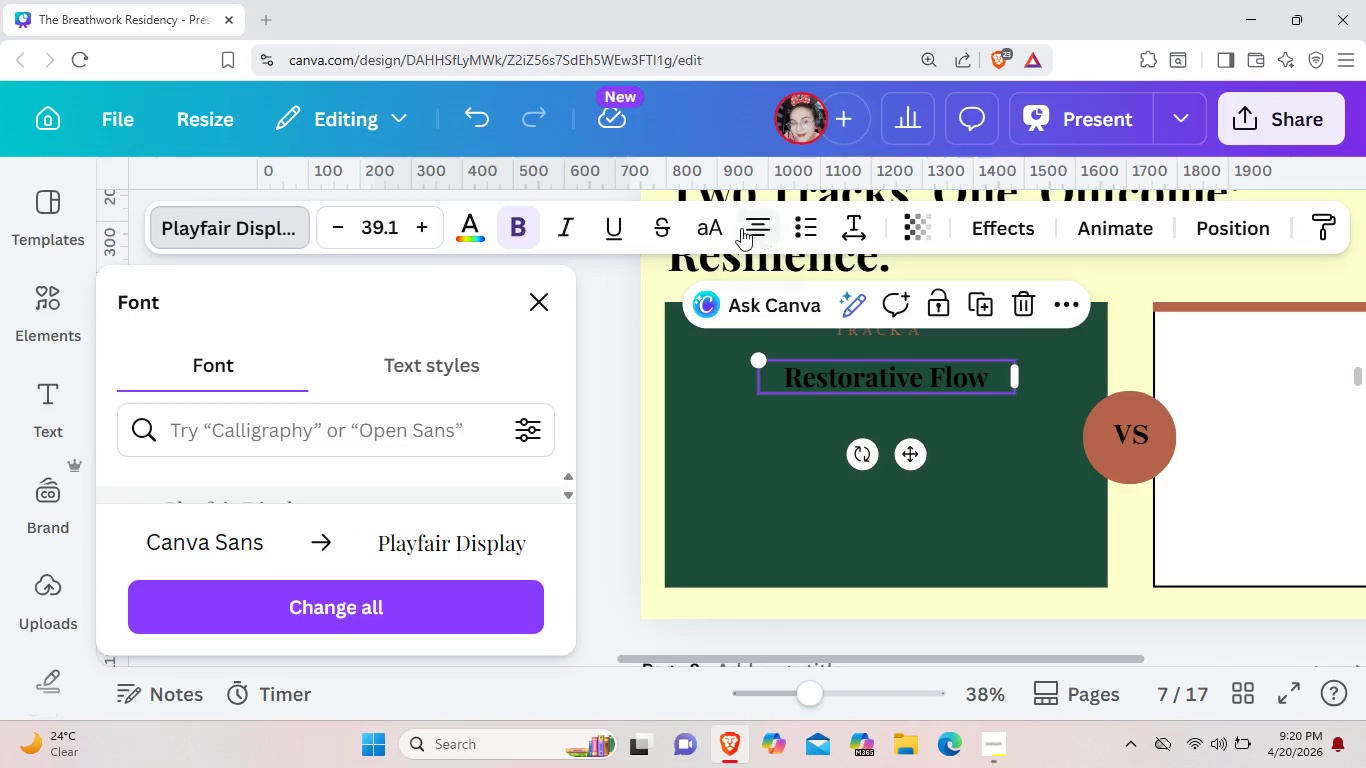 
left_click([477, 232])
 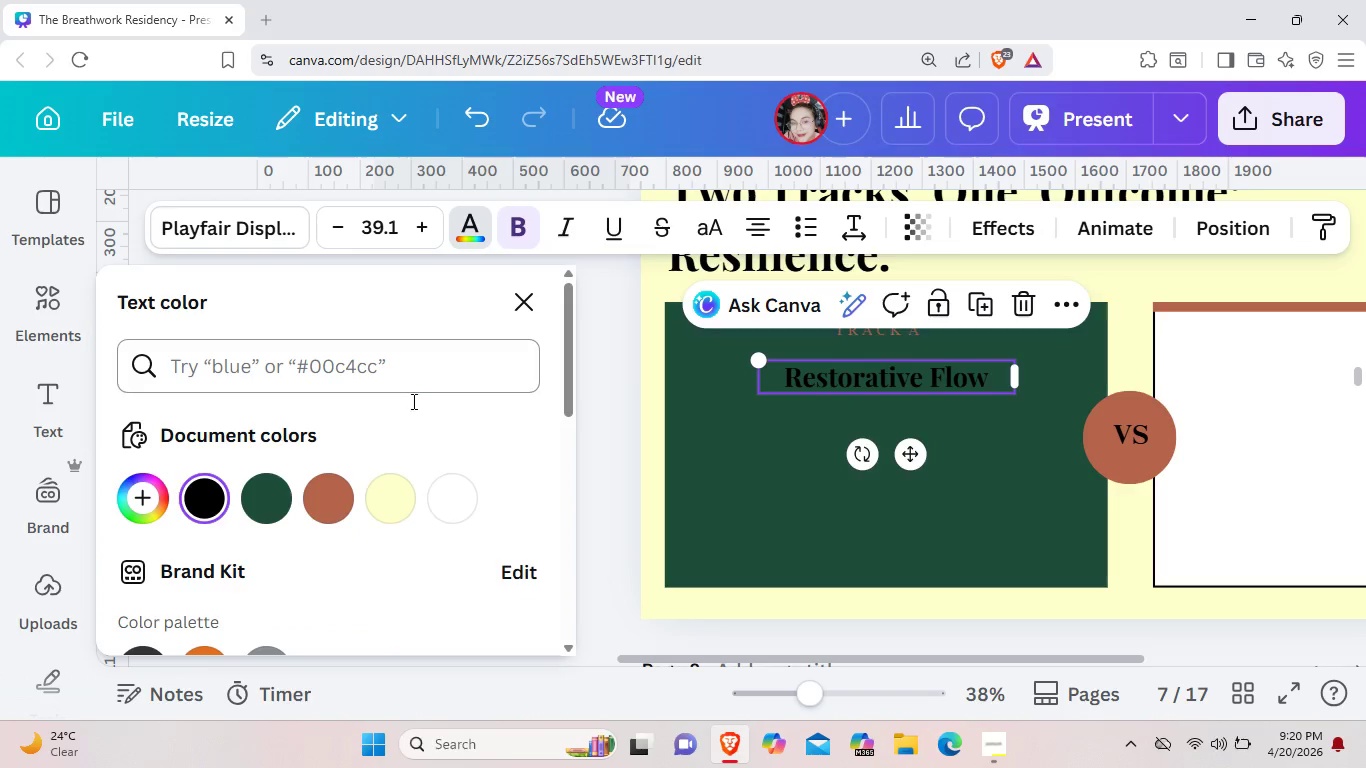 
left_click([446, 483])
 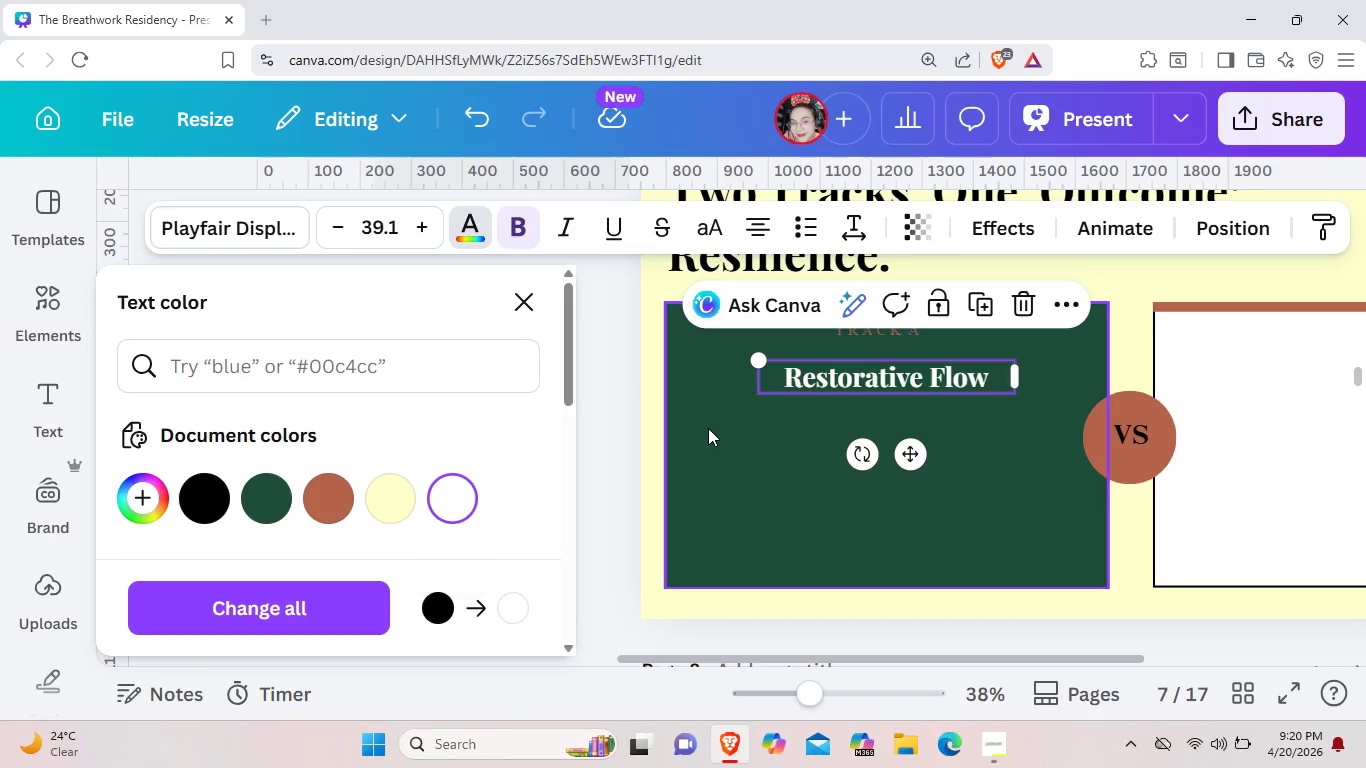 
left_click([727, 436])
 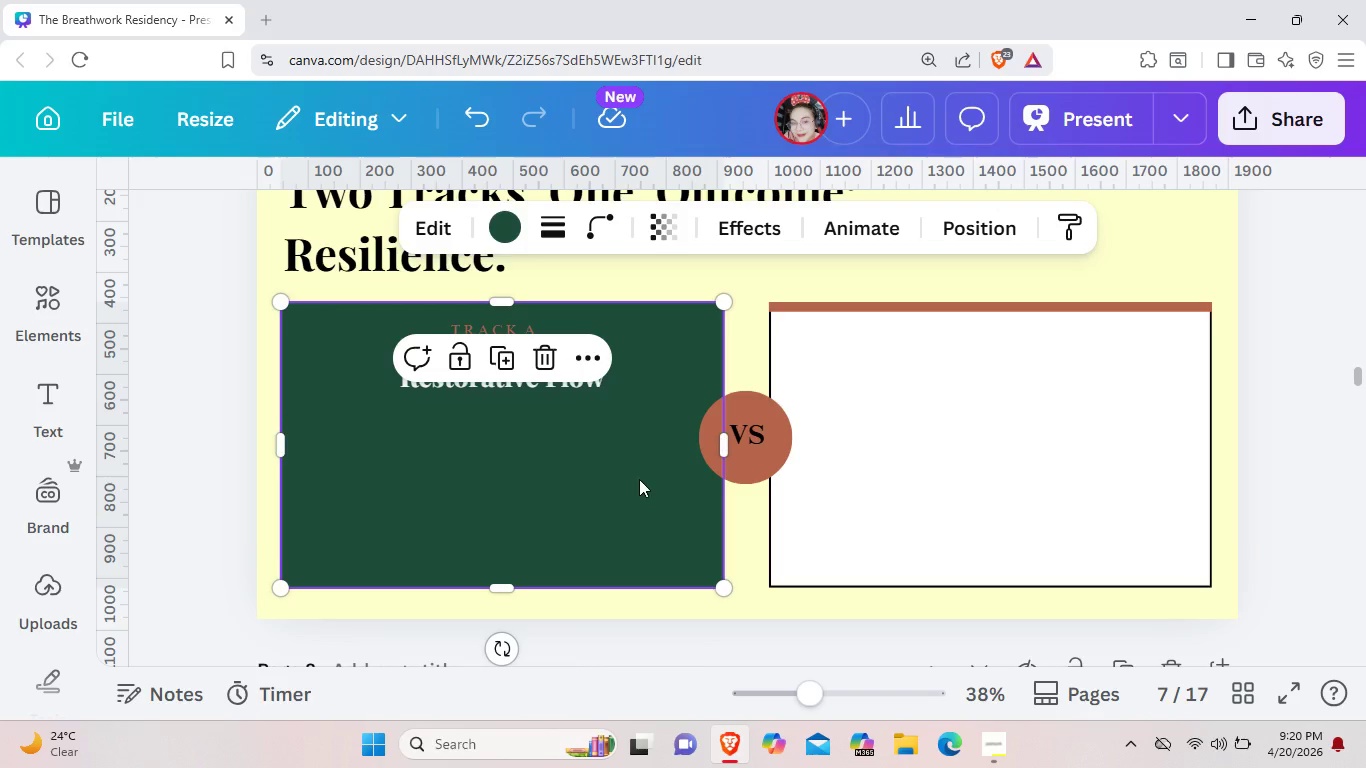 
left_click([639, 479])
 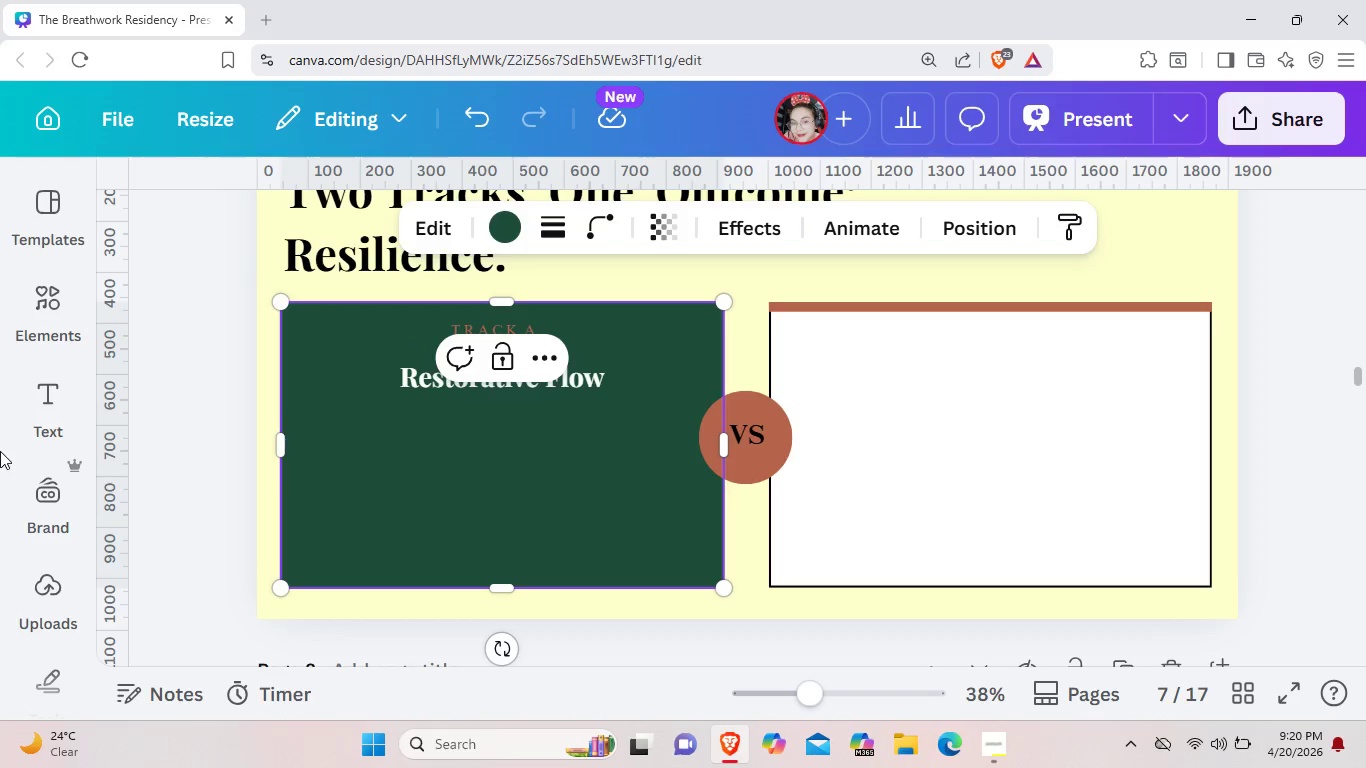 
left_click([41, 403])
 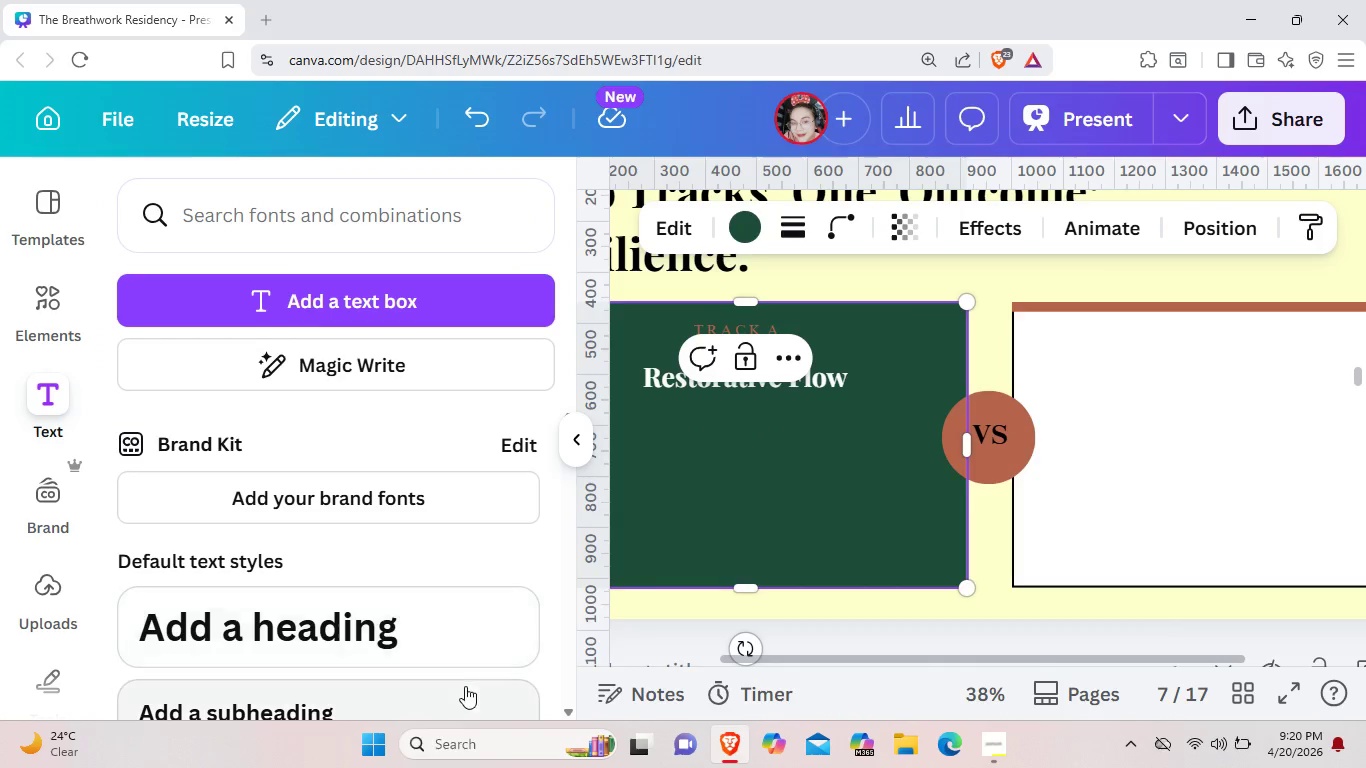 
scroll: coordinate [453, 665], scroll_direction: down, amount: 3.0
 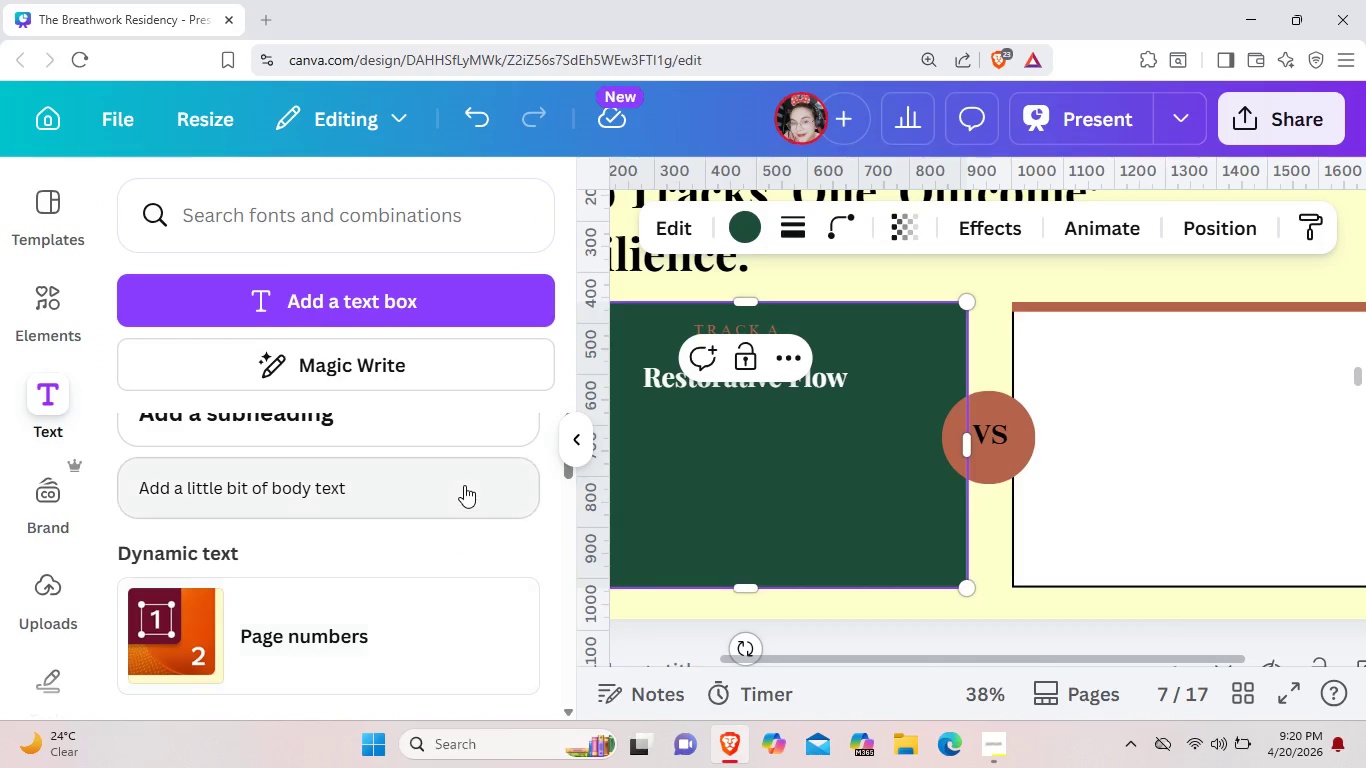 
left_click([464, 485])
 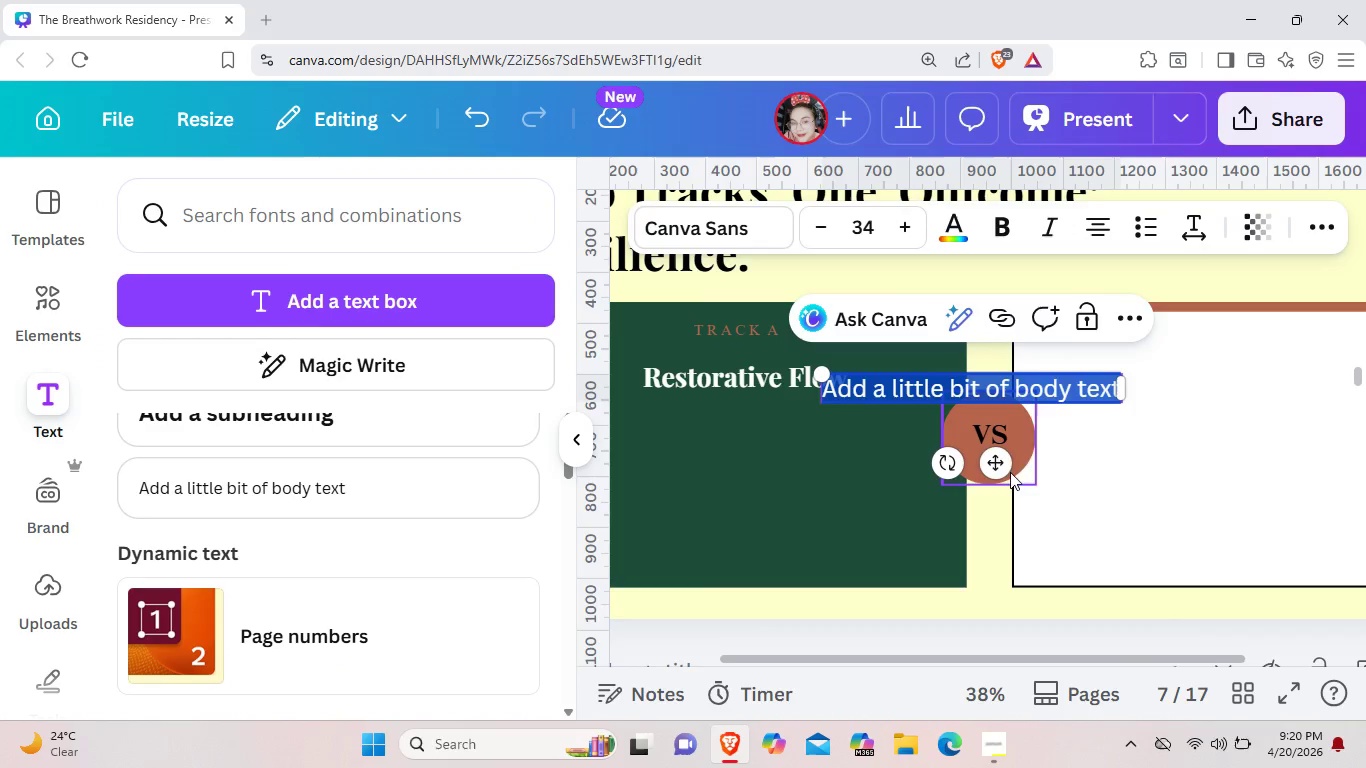 
left_click_drag(start_coordinate=[1006, 466], to_coordinate=[772, 503])
 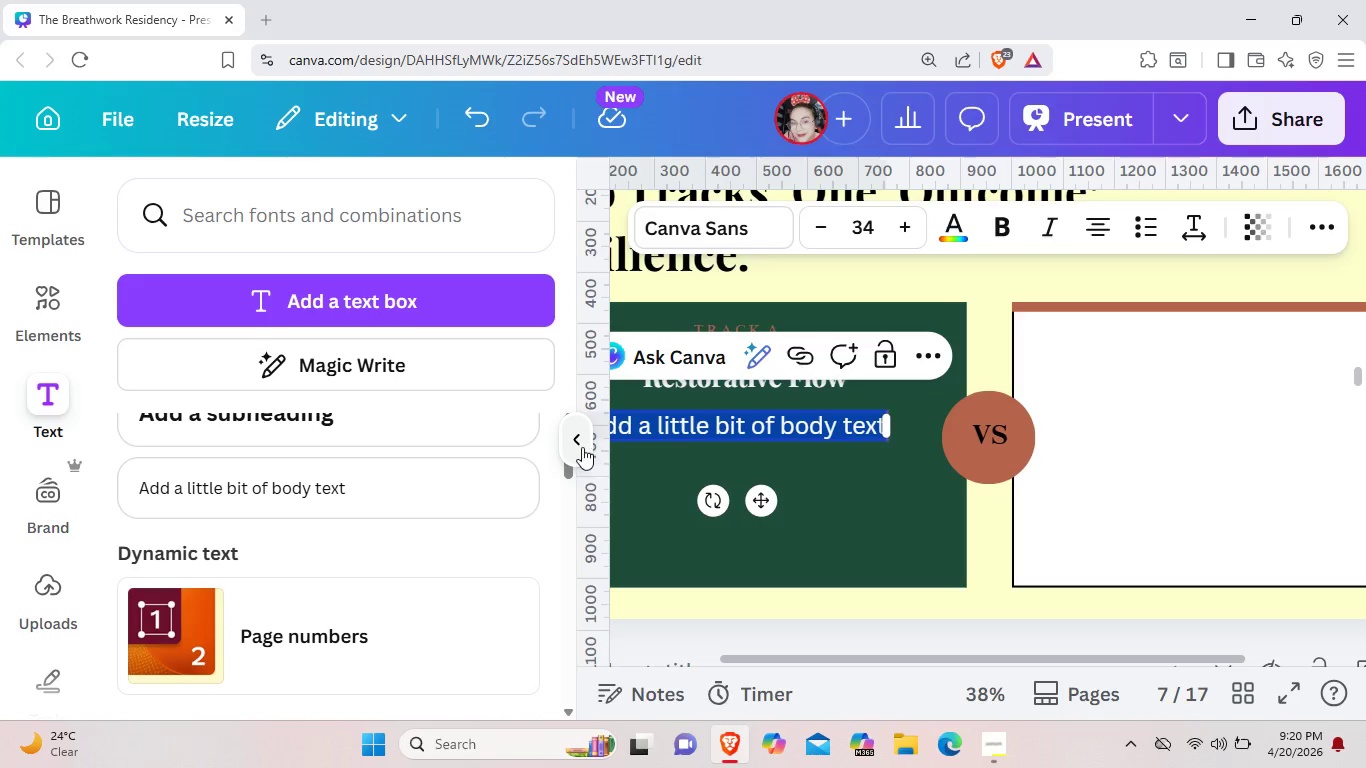 
left_click([577, 443])
 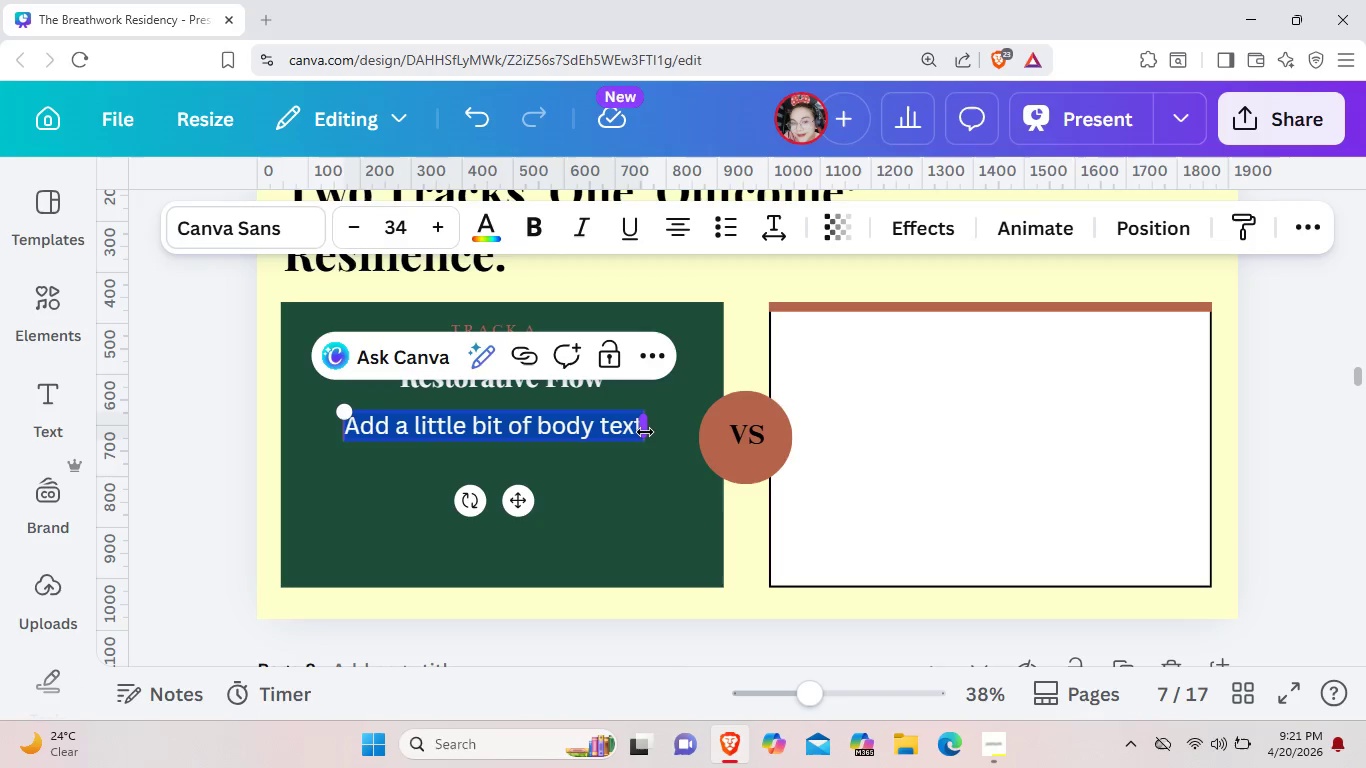 
left_click_drag(start_coordinate=[645, 432], to_coordinate=[678, 432])
 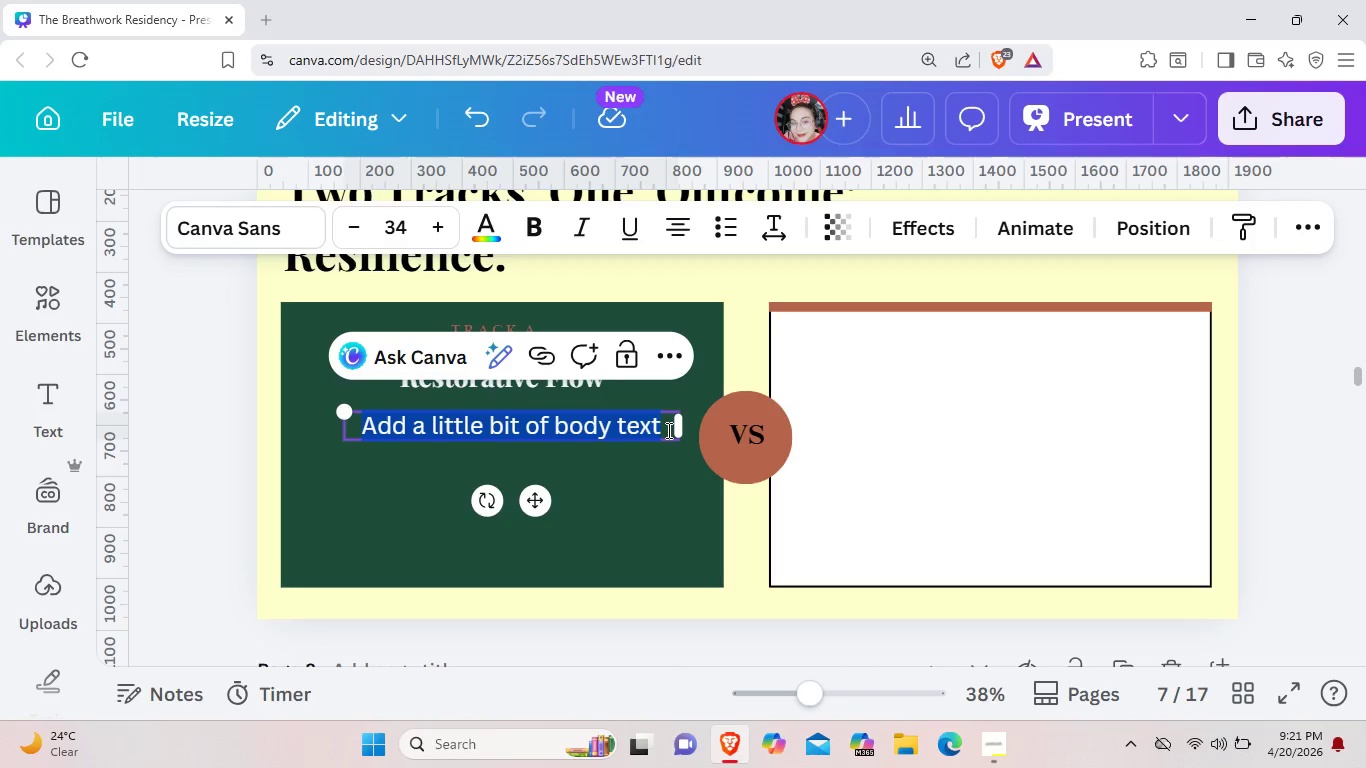 
key(Backspace)
 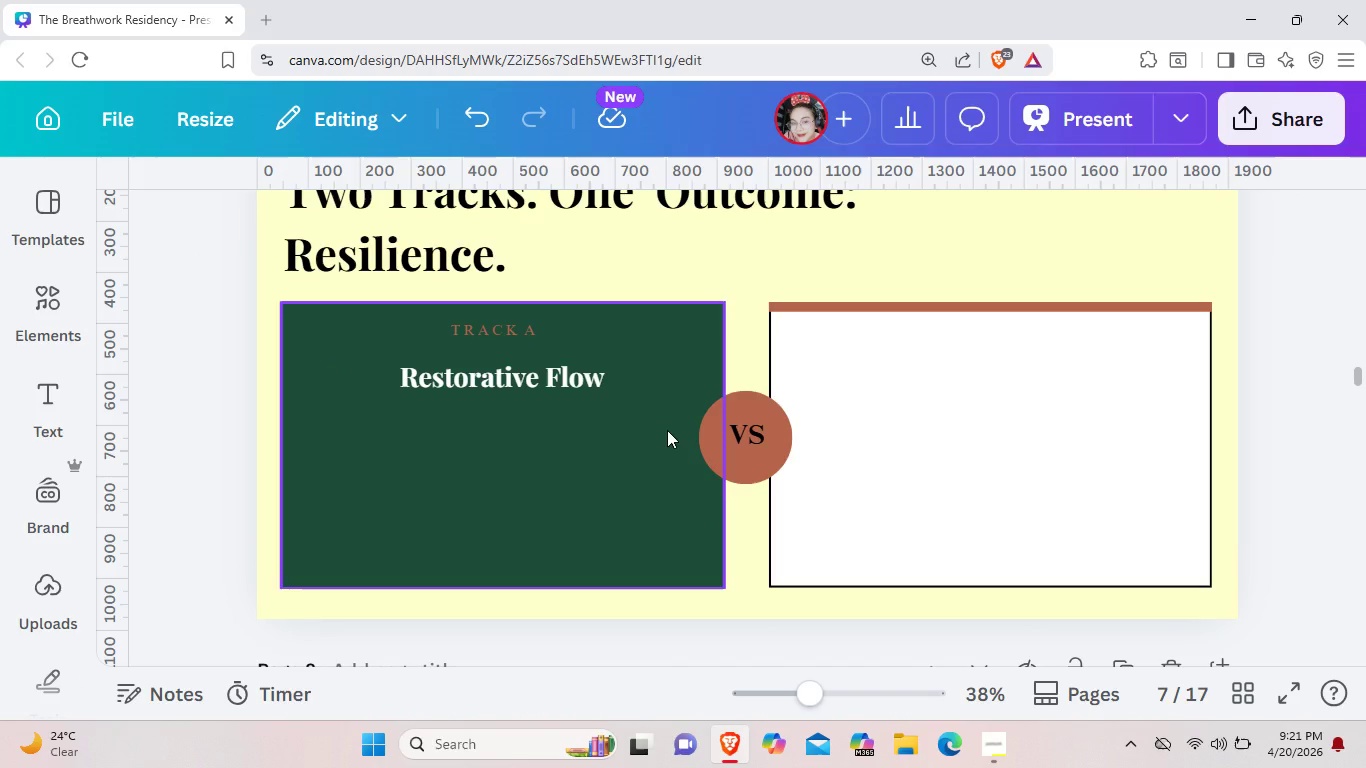 
key(Shift+M)
 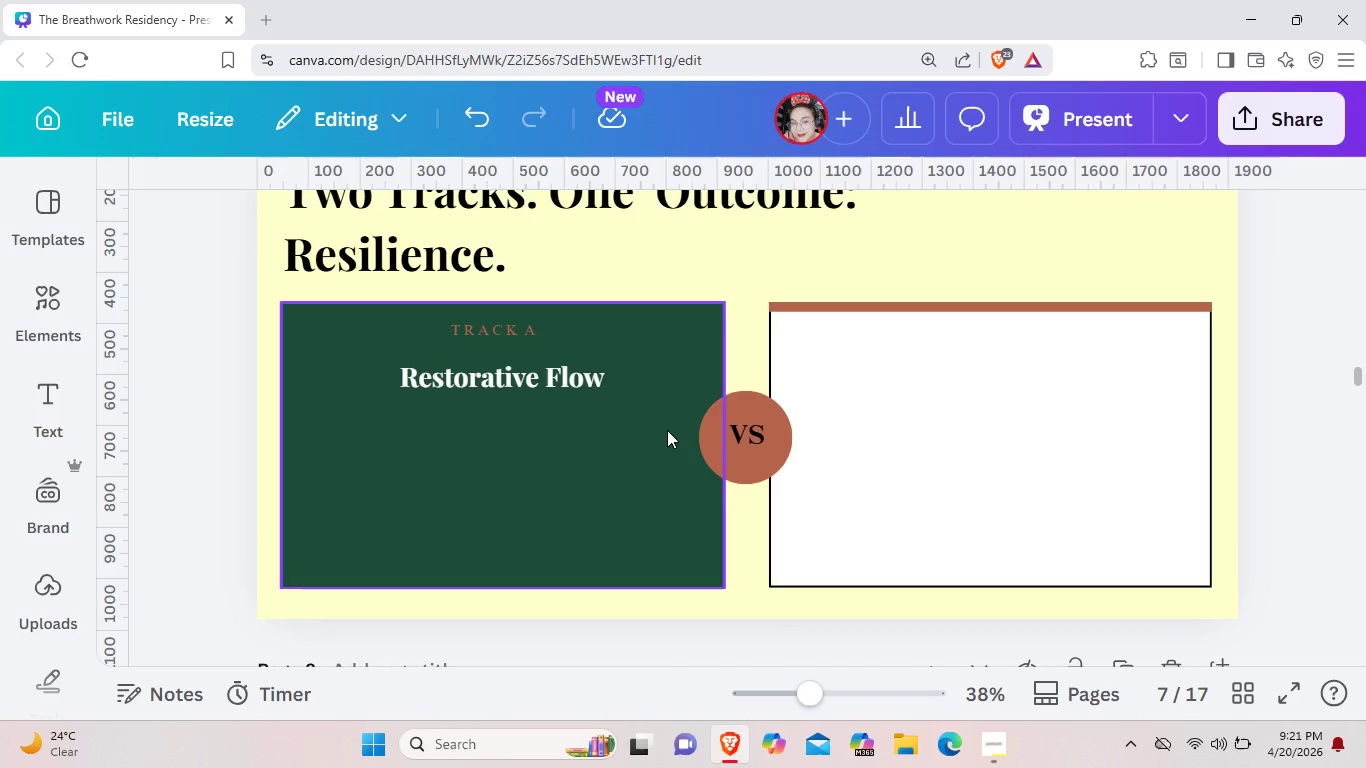 
key(Control+ControlLeft)
 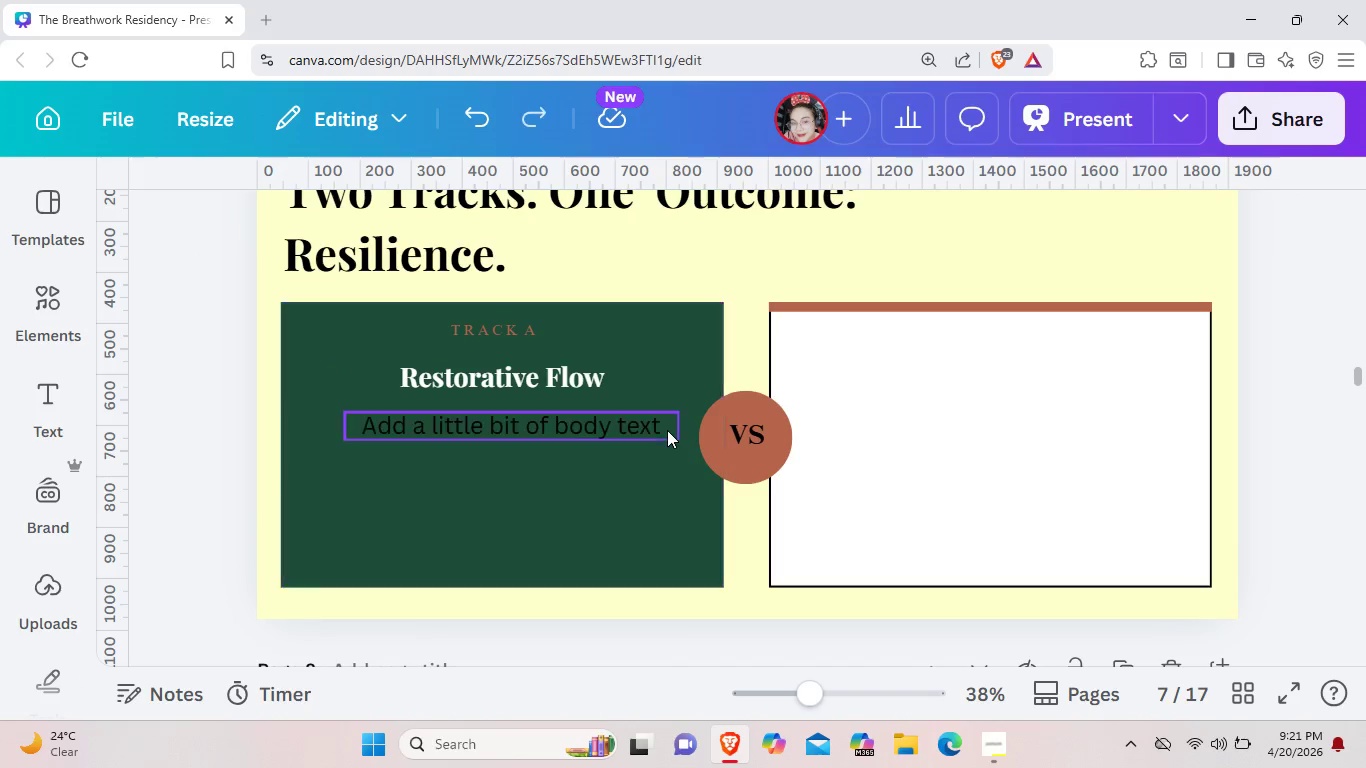 
key(Control+Z)
 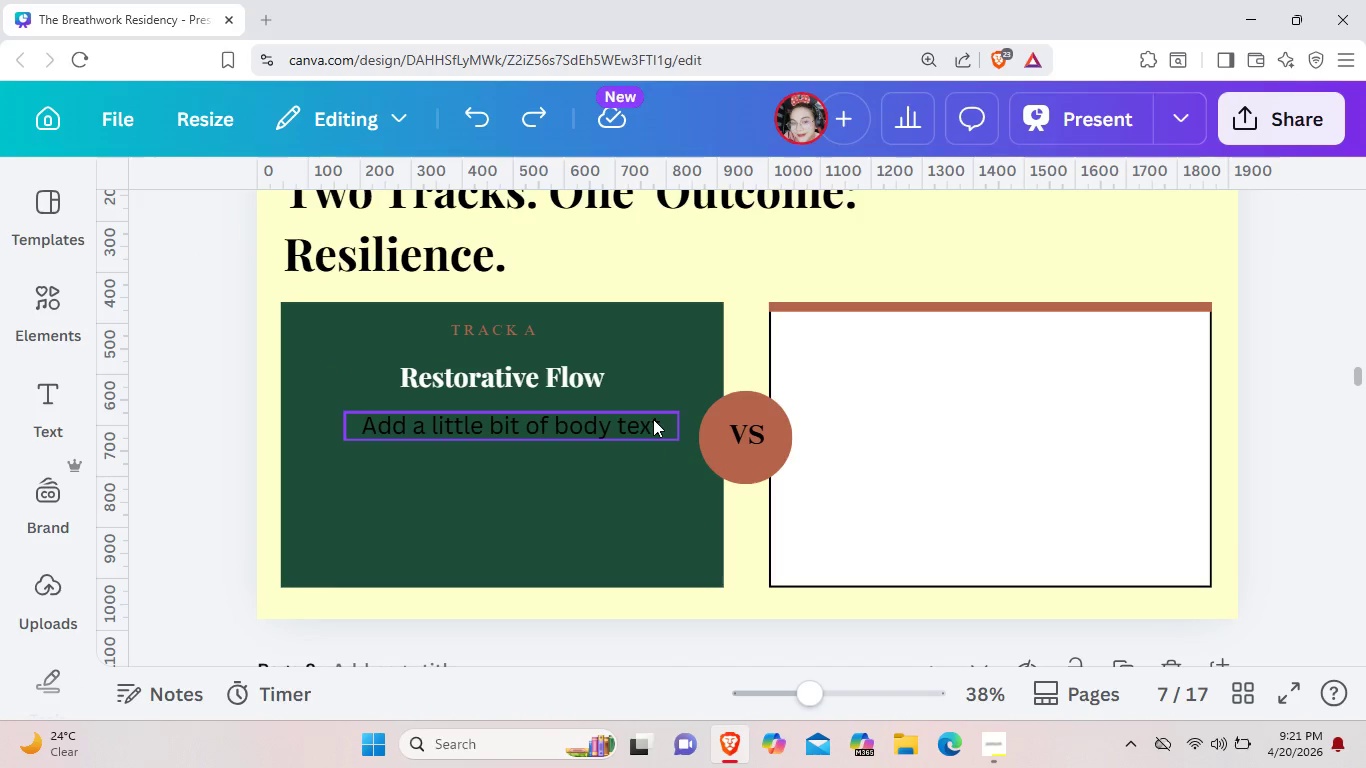 
left_click([653, 419])
 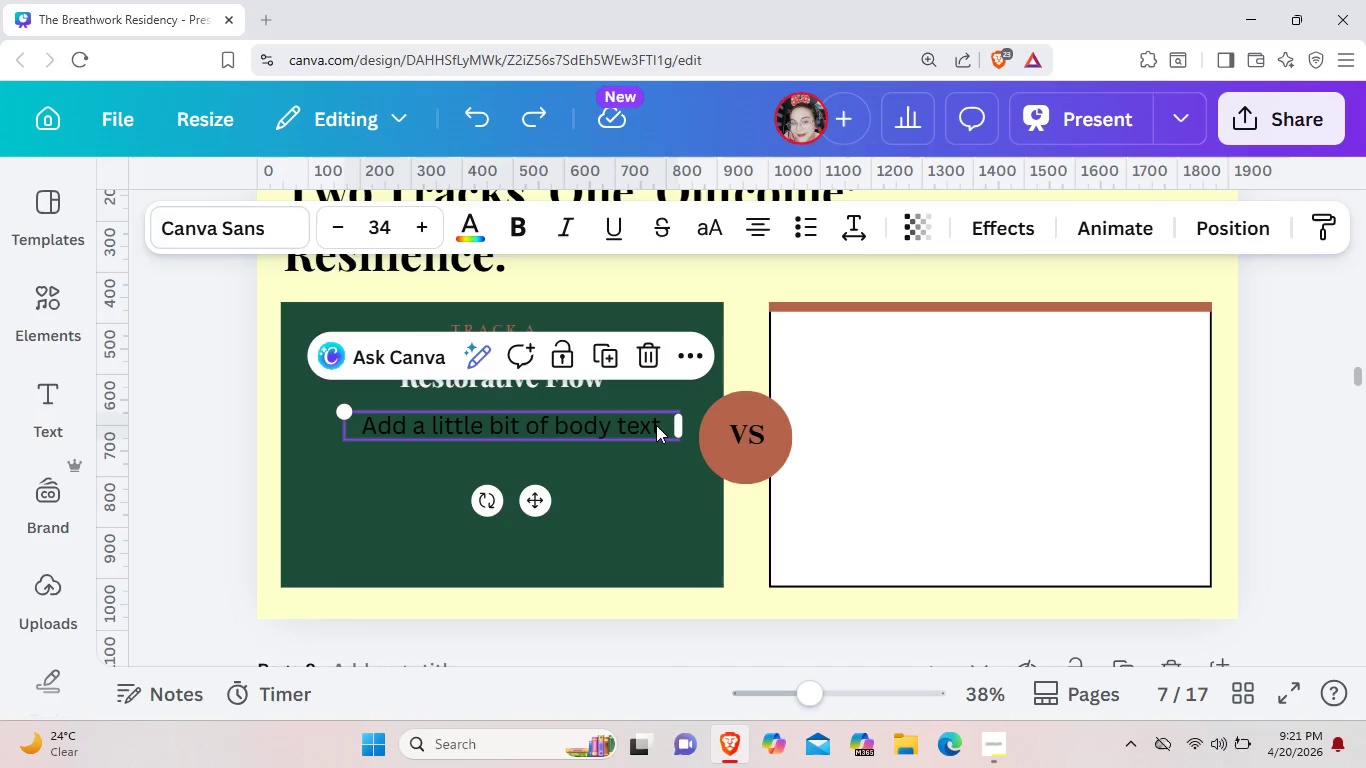 
left_click([658, 427])
 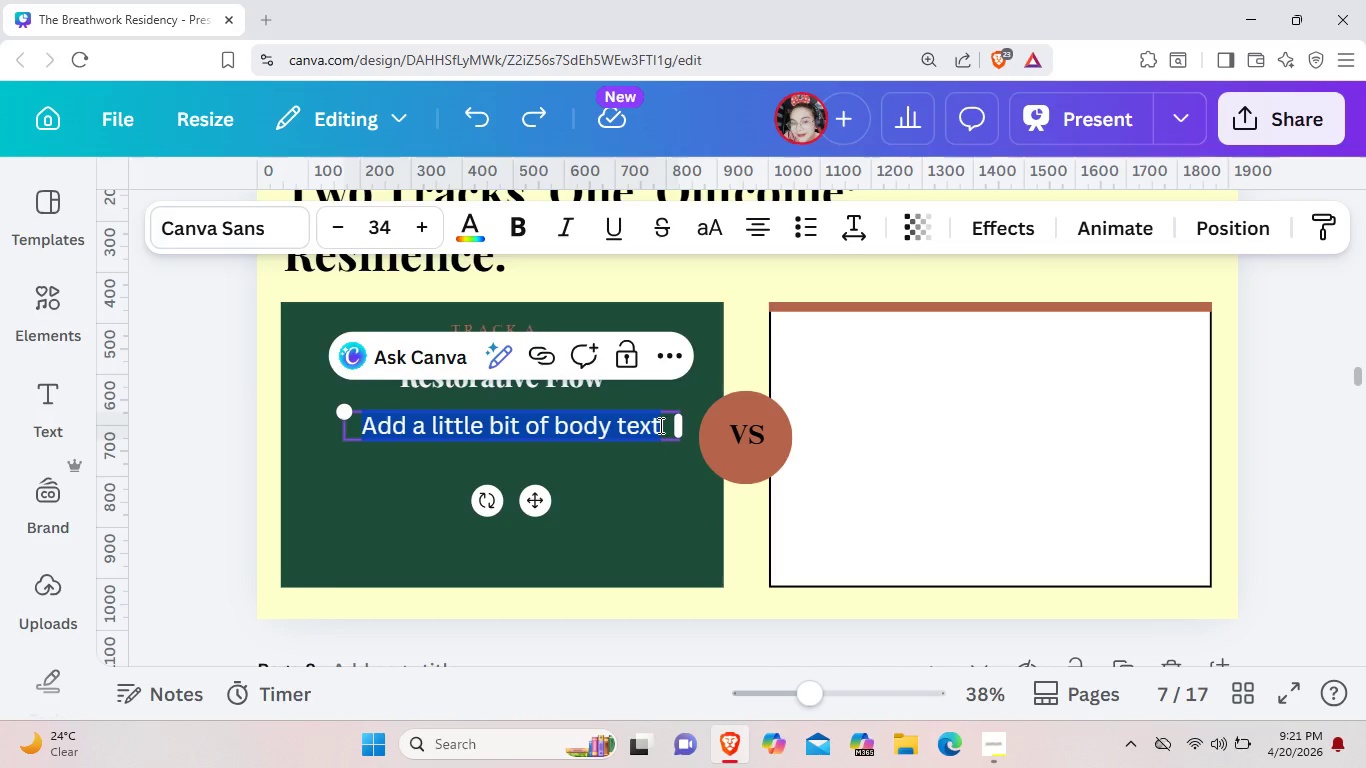 
key(Backspace)
type(Meditation )
 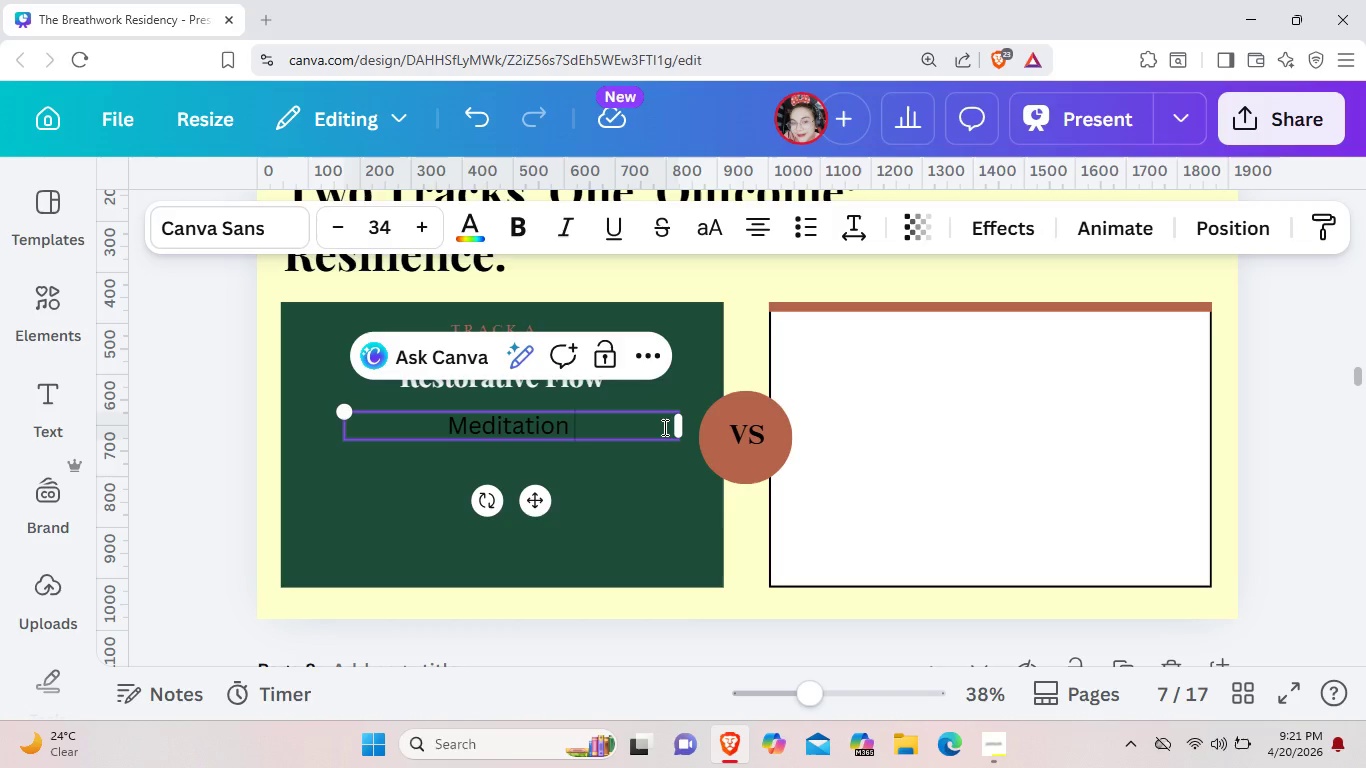 
key(Control+ControlLeft)
 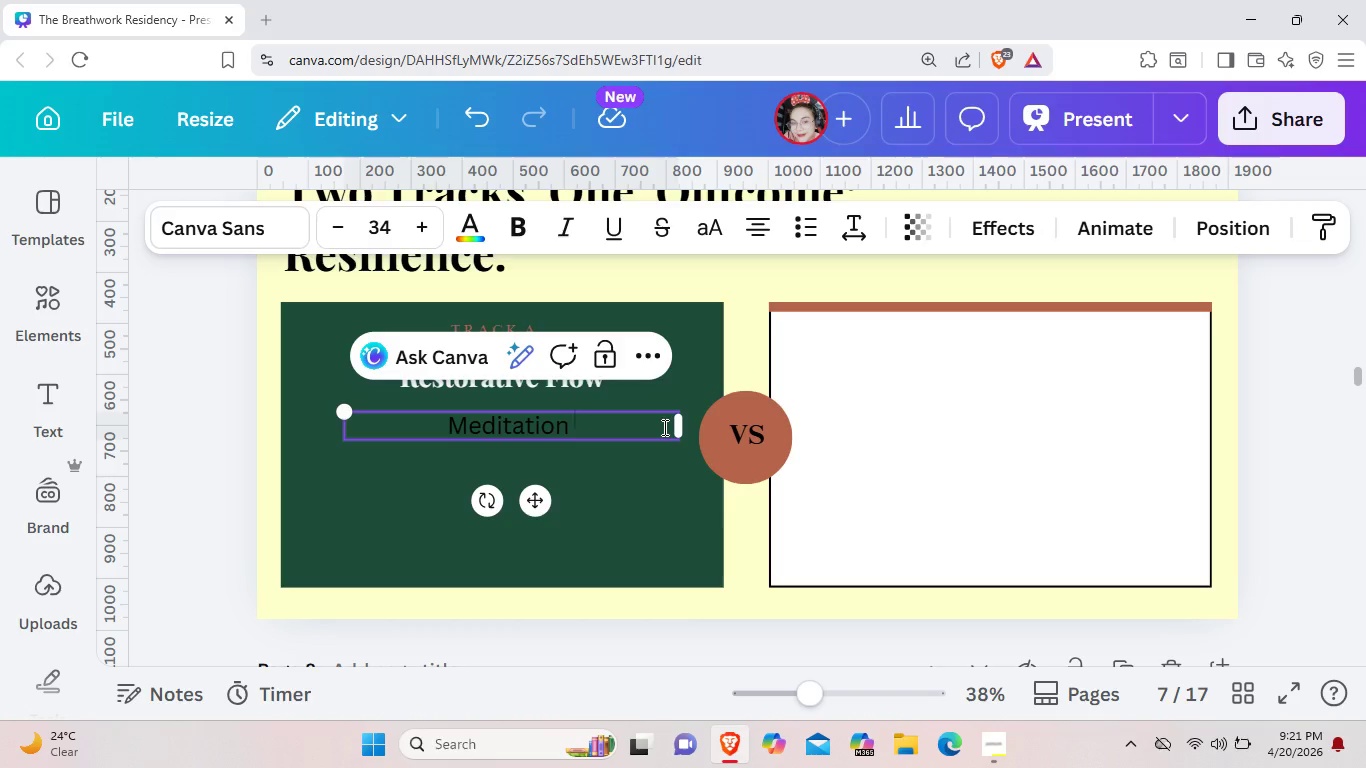 
key(Control+Period)
 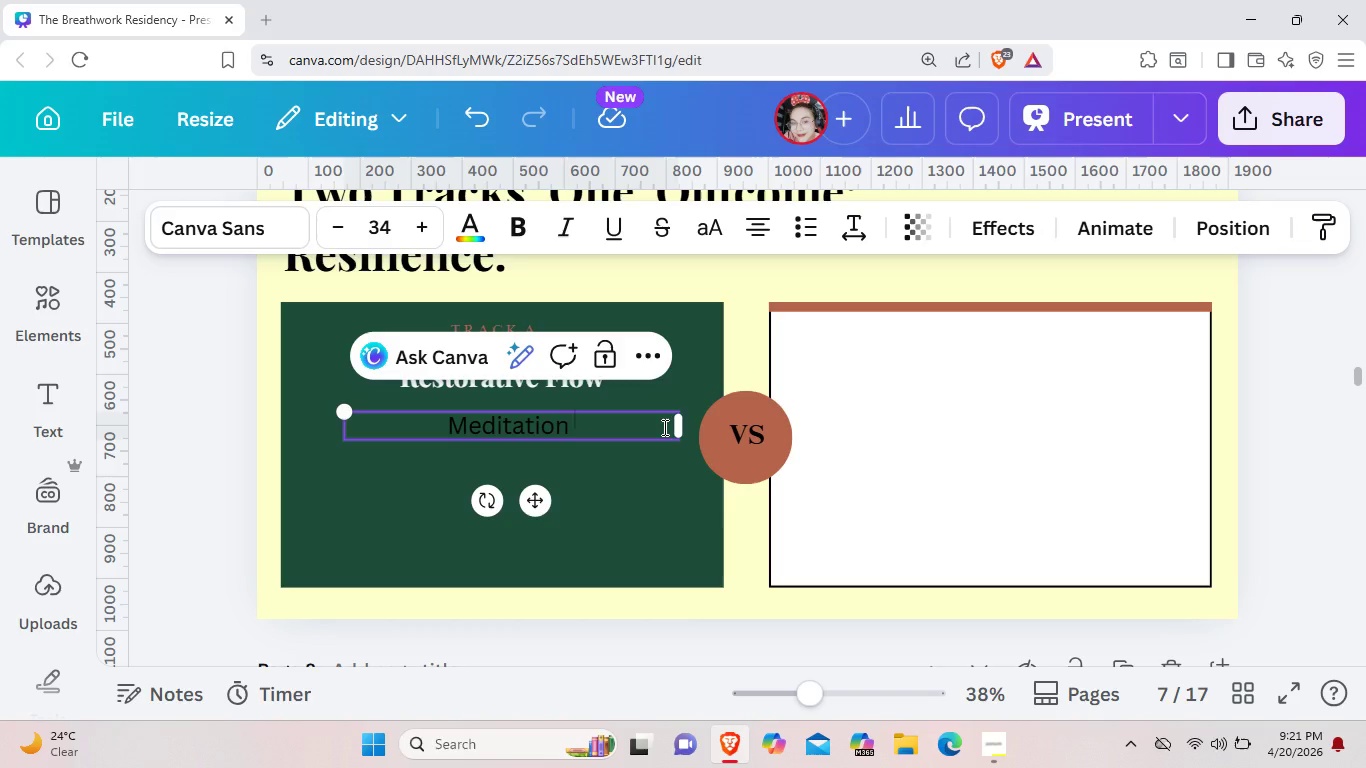 
key(Control+ControlLeft)
 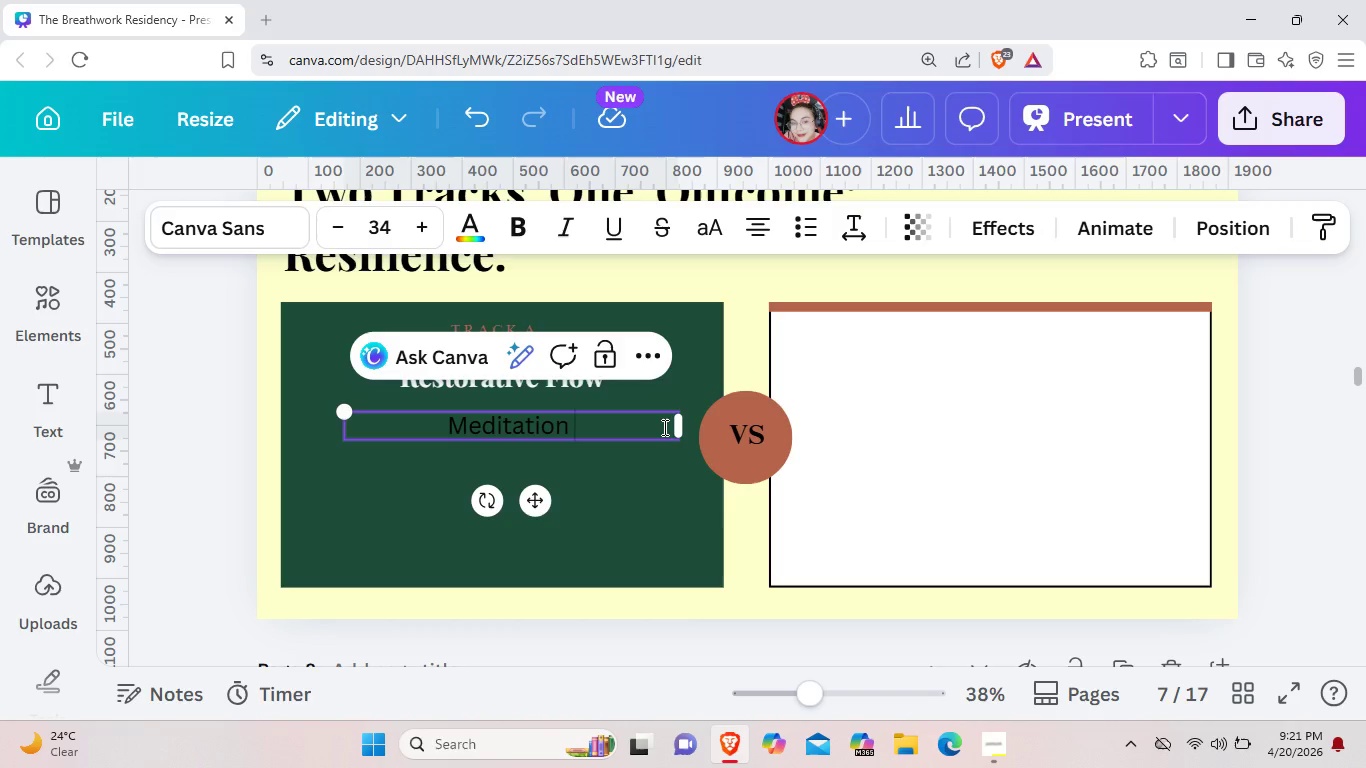 
key(Control+Period)
 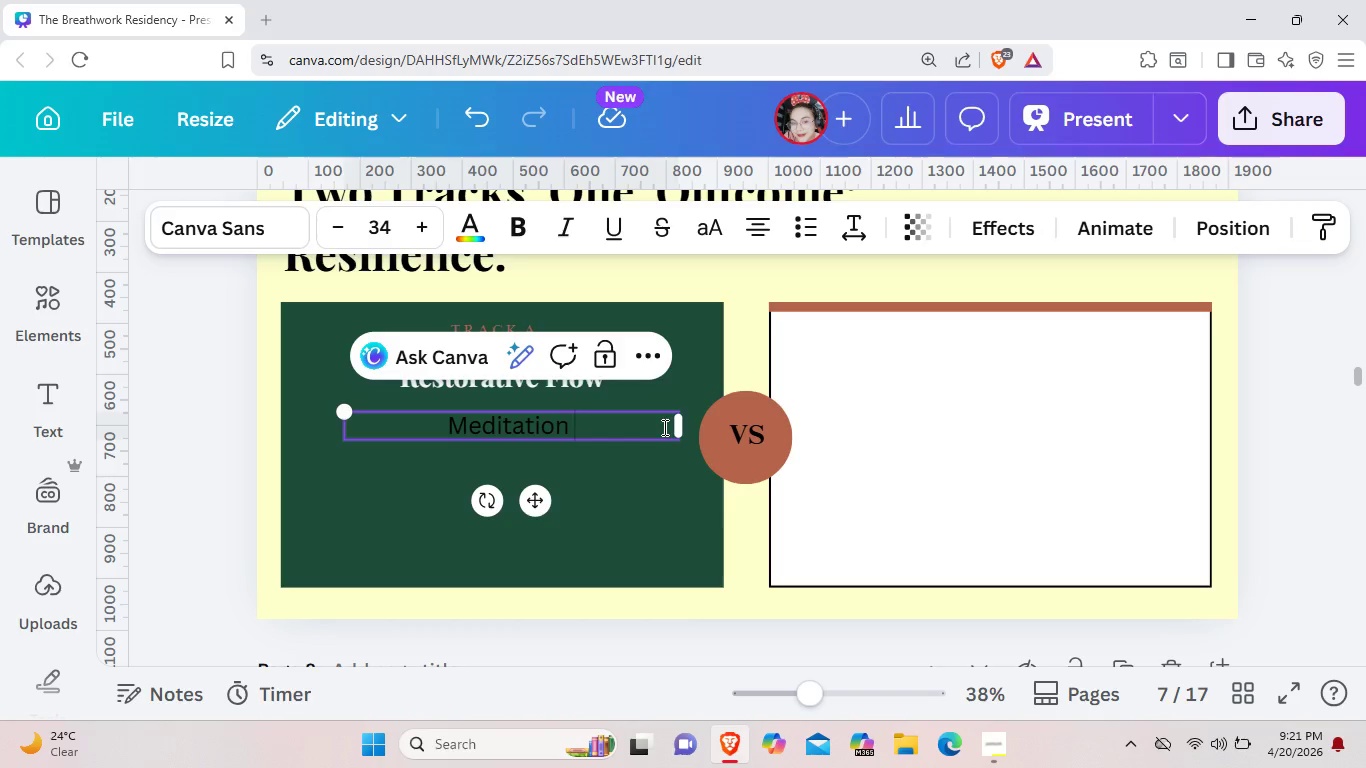 
key(Meta+MetaLeft)
 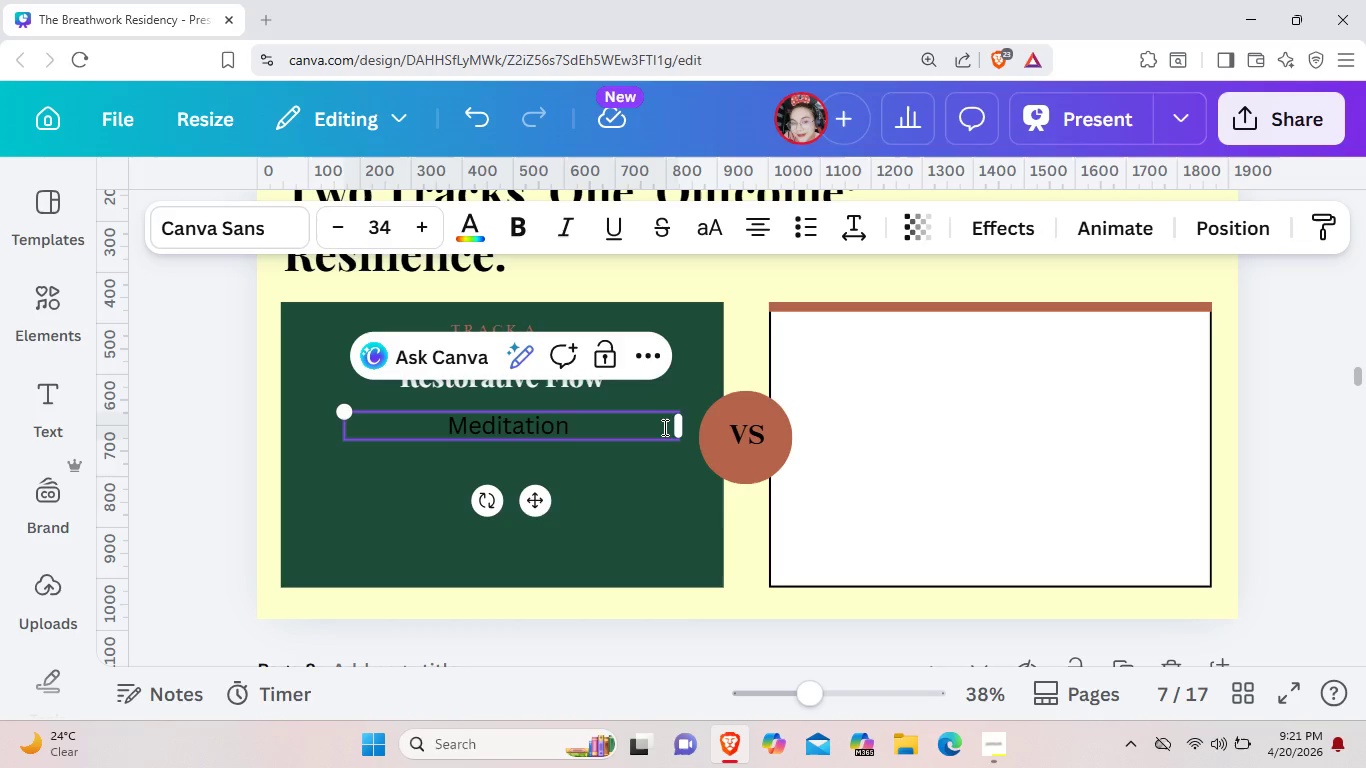 
key(Meta+Period)
 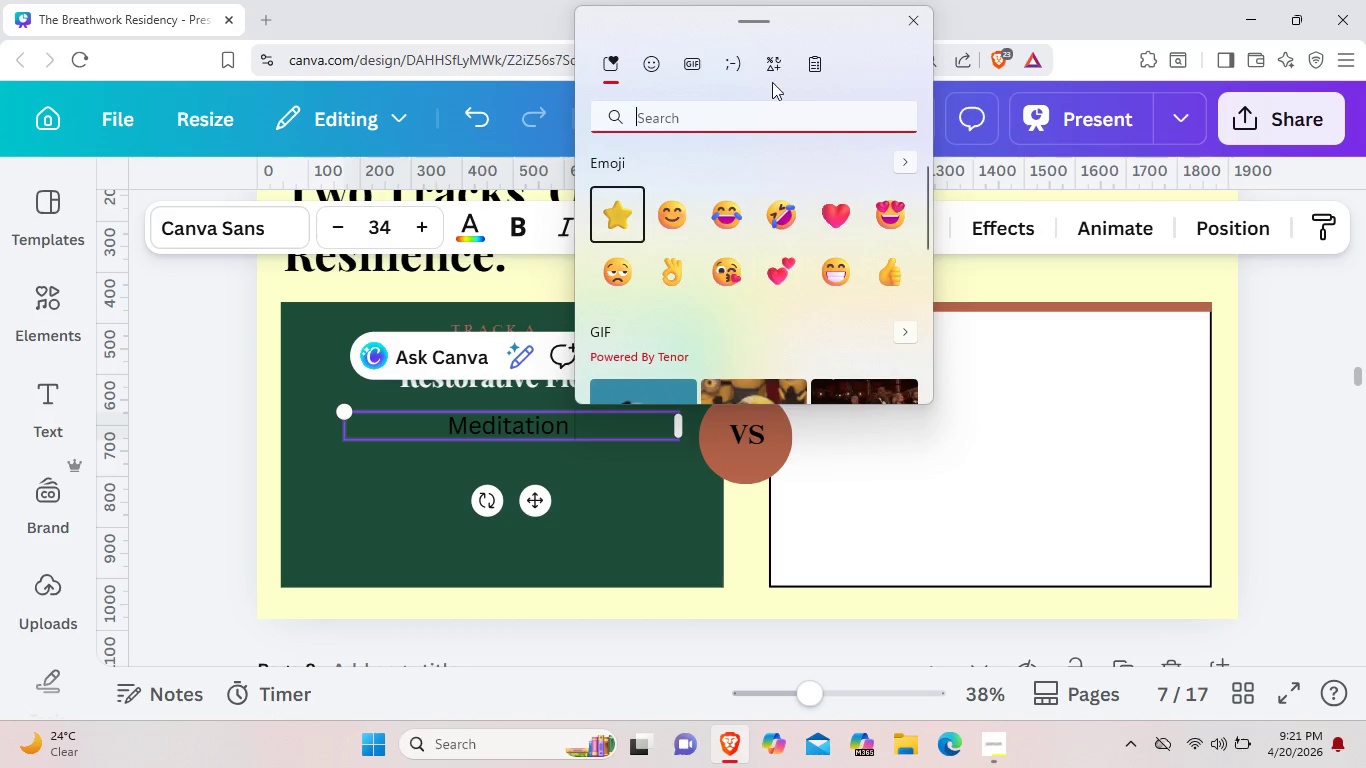 
left_click([772, 71])
 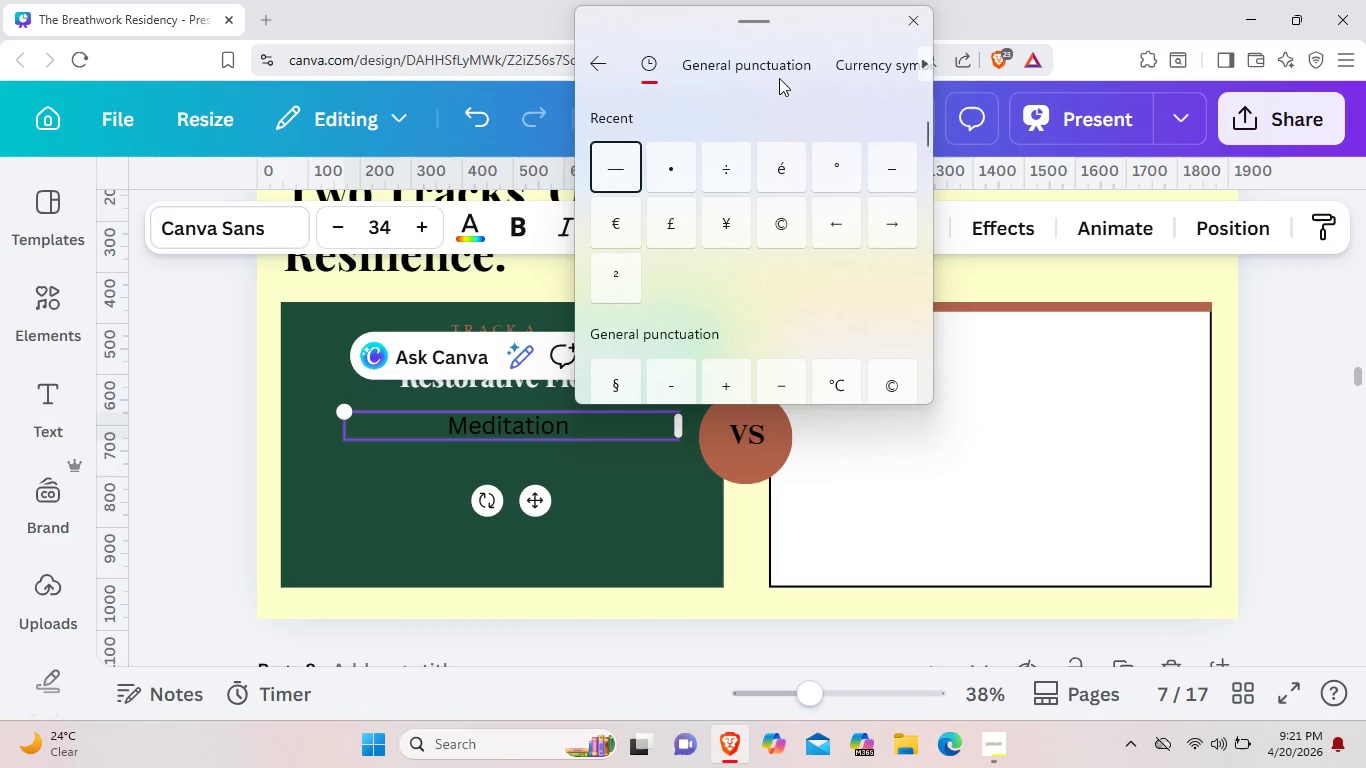 
left_click([830, 172])
 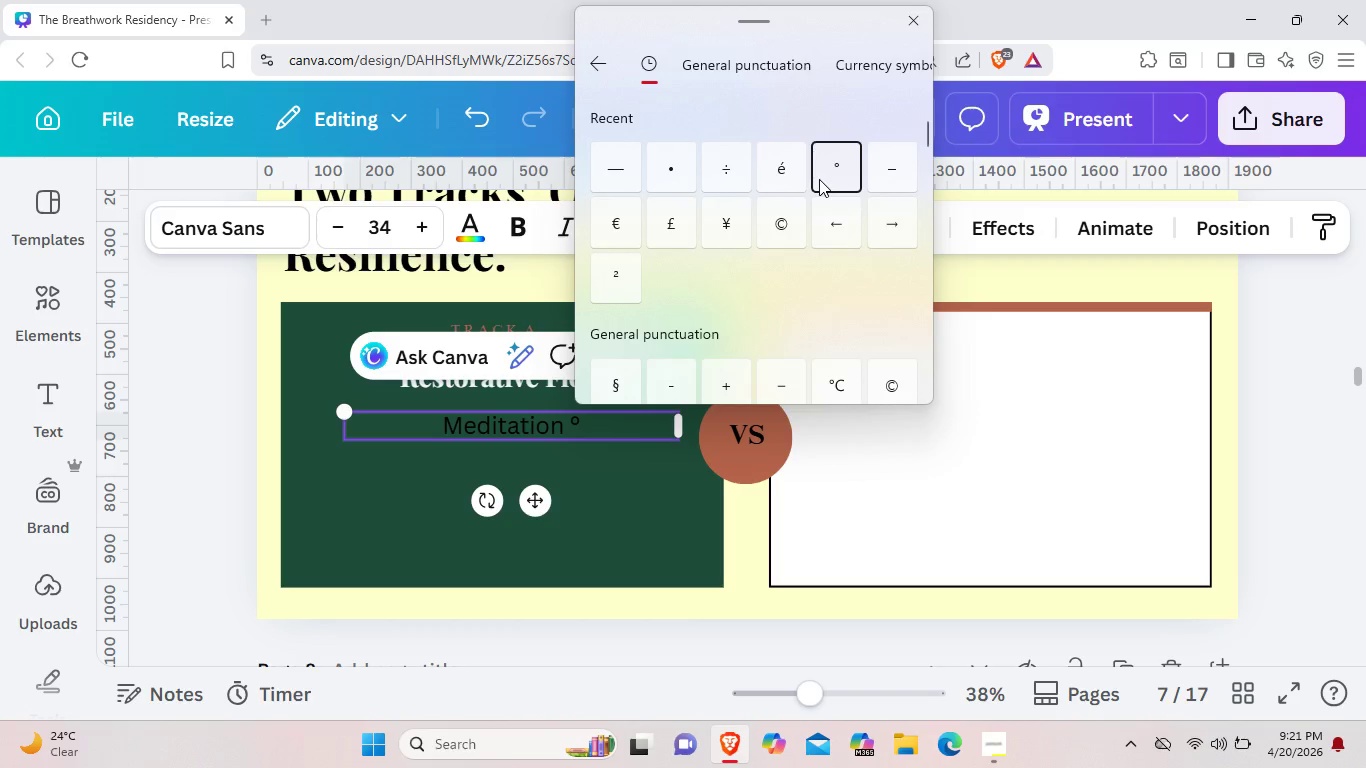 
key(Backspace)
 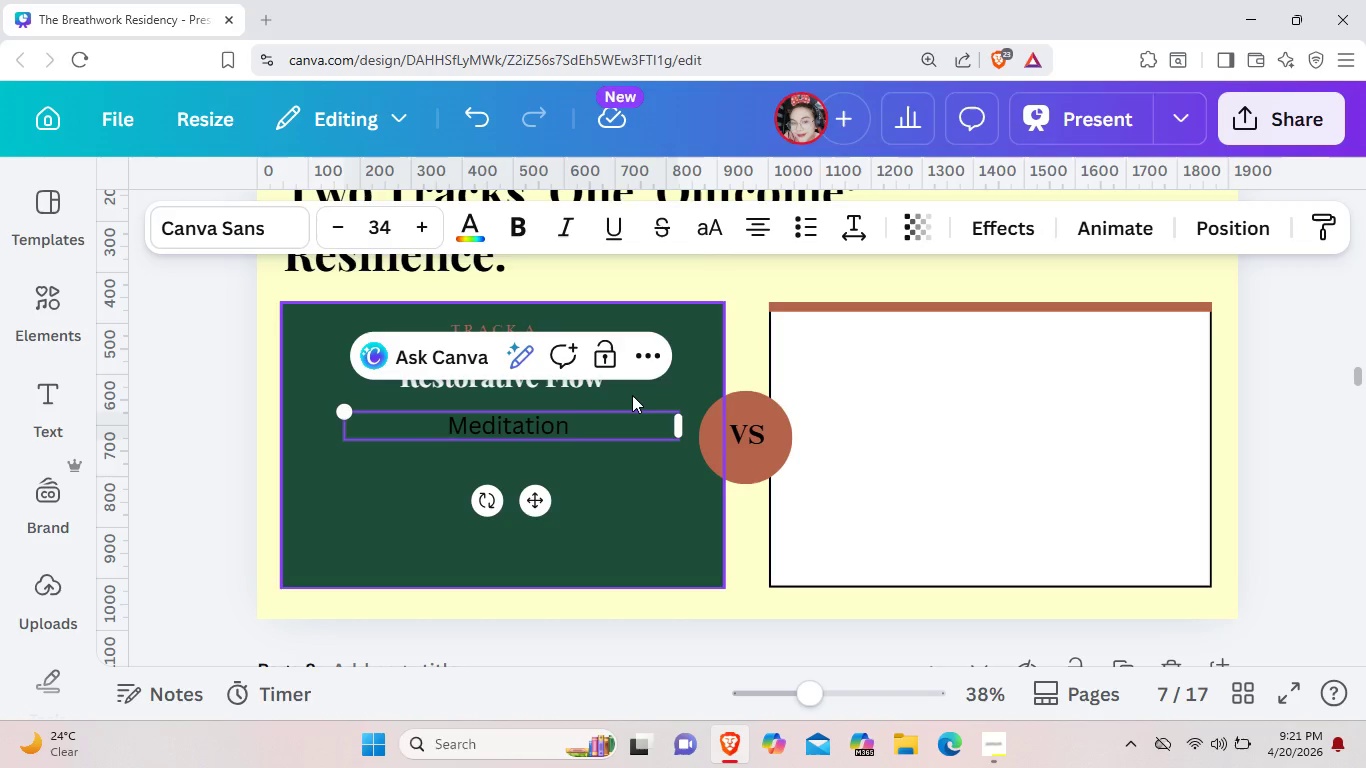 
key(Meta+MetaLeft)
 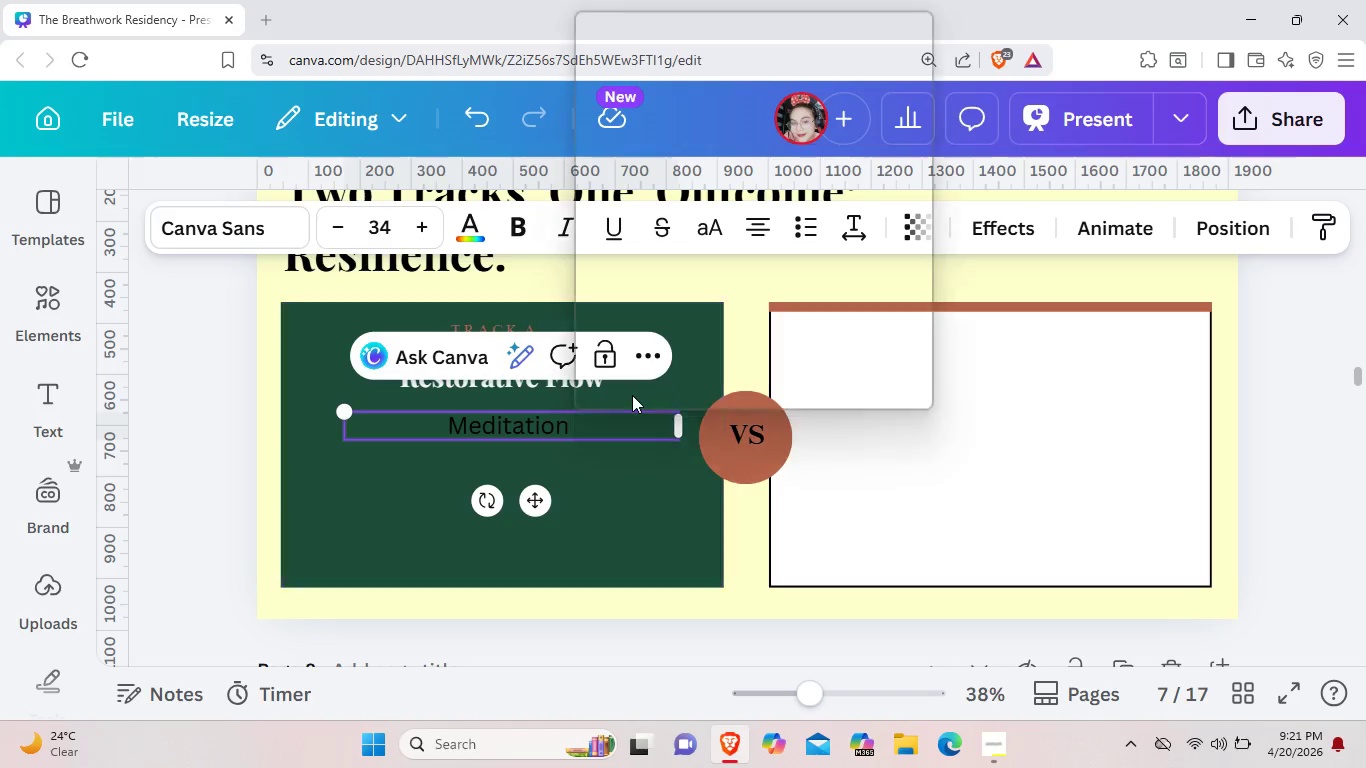 
key(Meta+Period)
 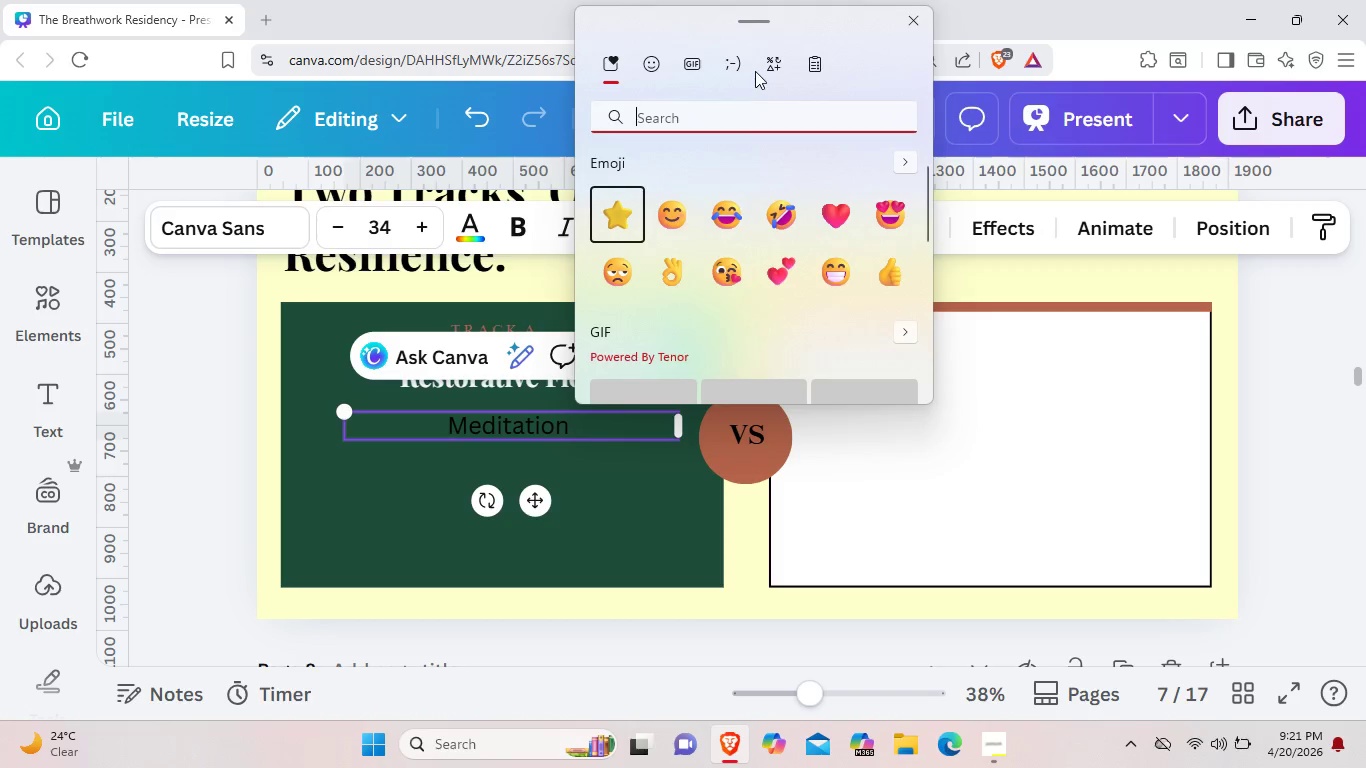 
left_click([773, 65])
 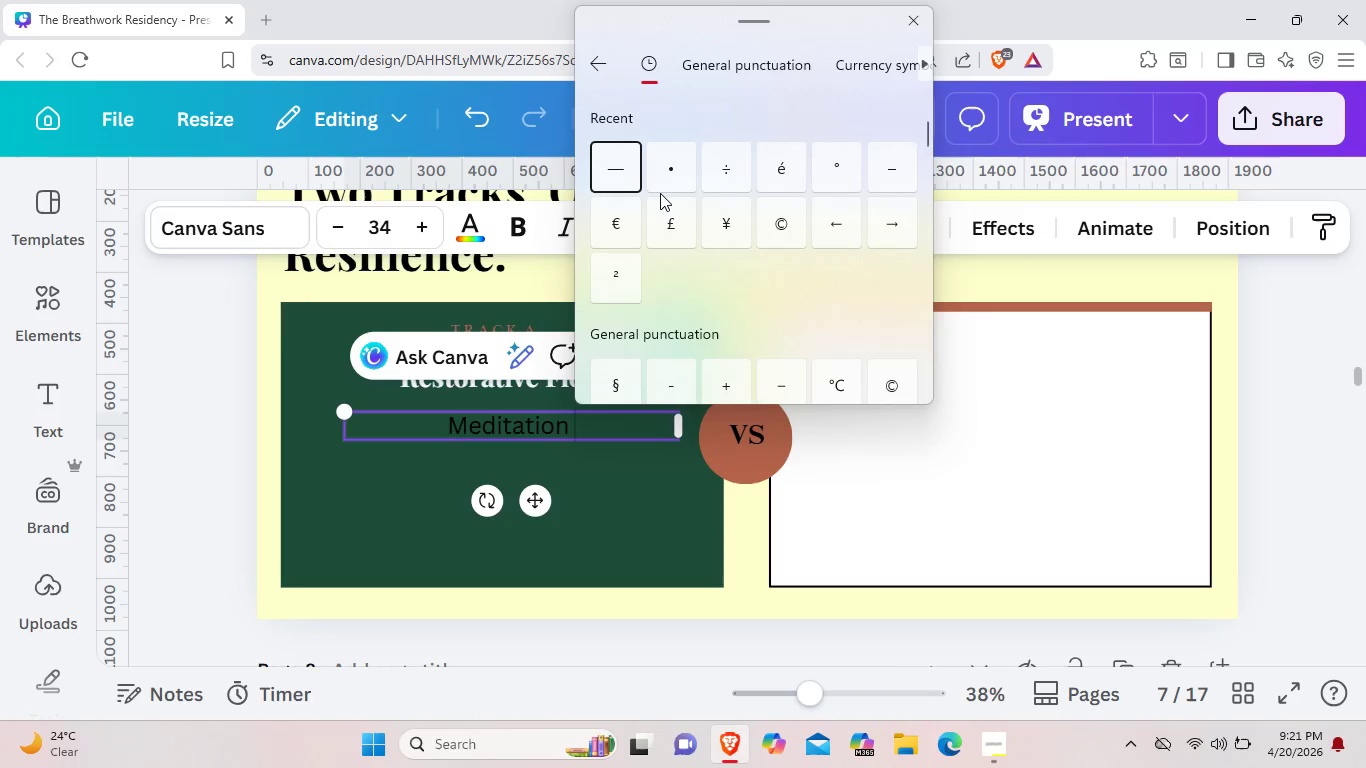 
left_click([662, 175])
 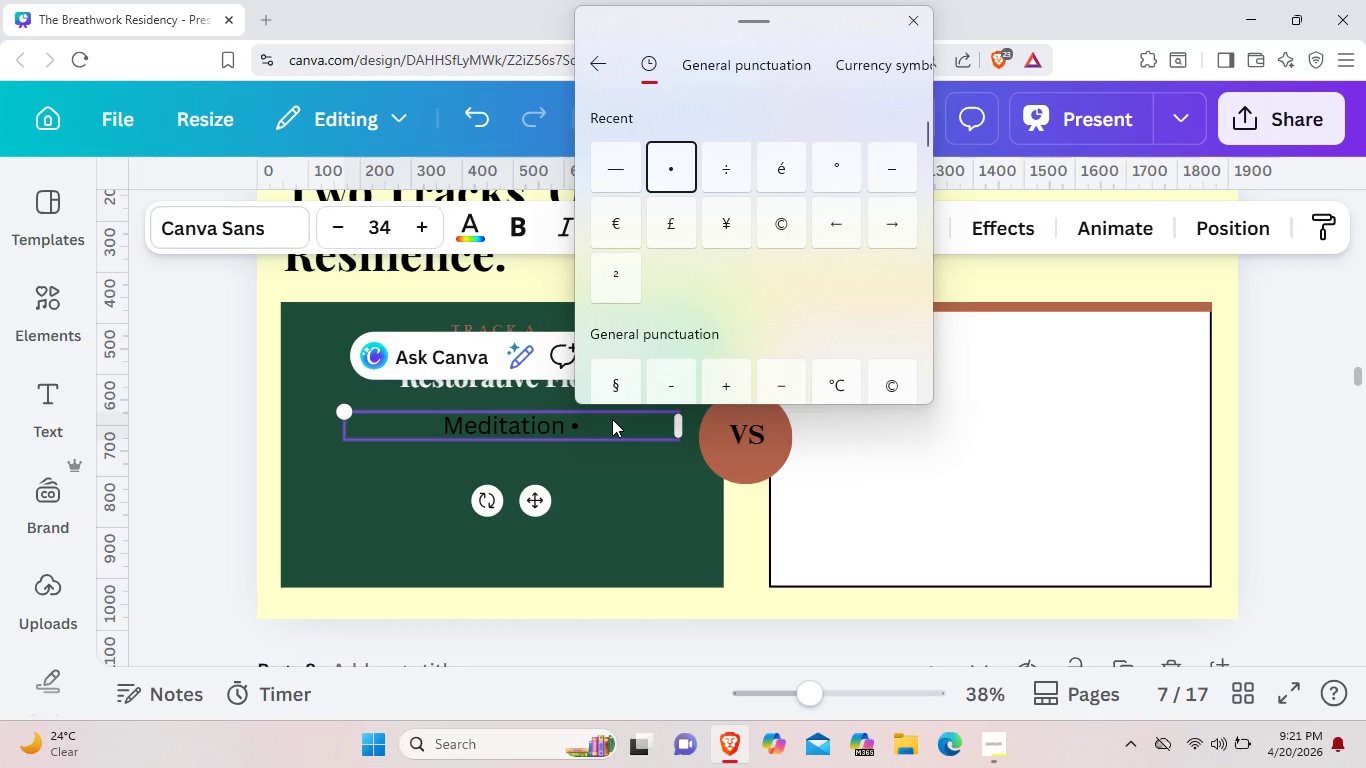 
type( Yoaga)
key(Backspace)
key(Backspace)
key(Backspace)
type(ga )
 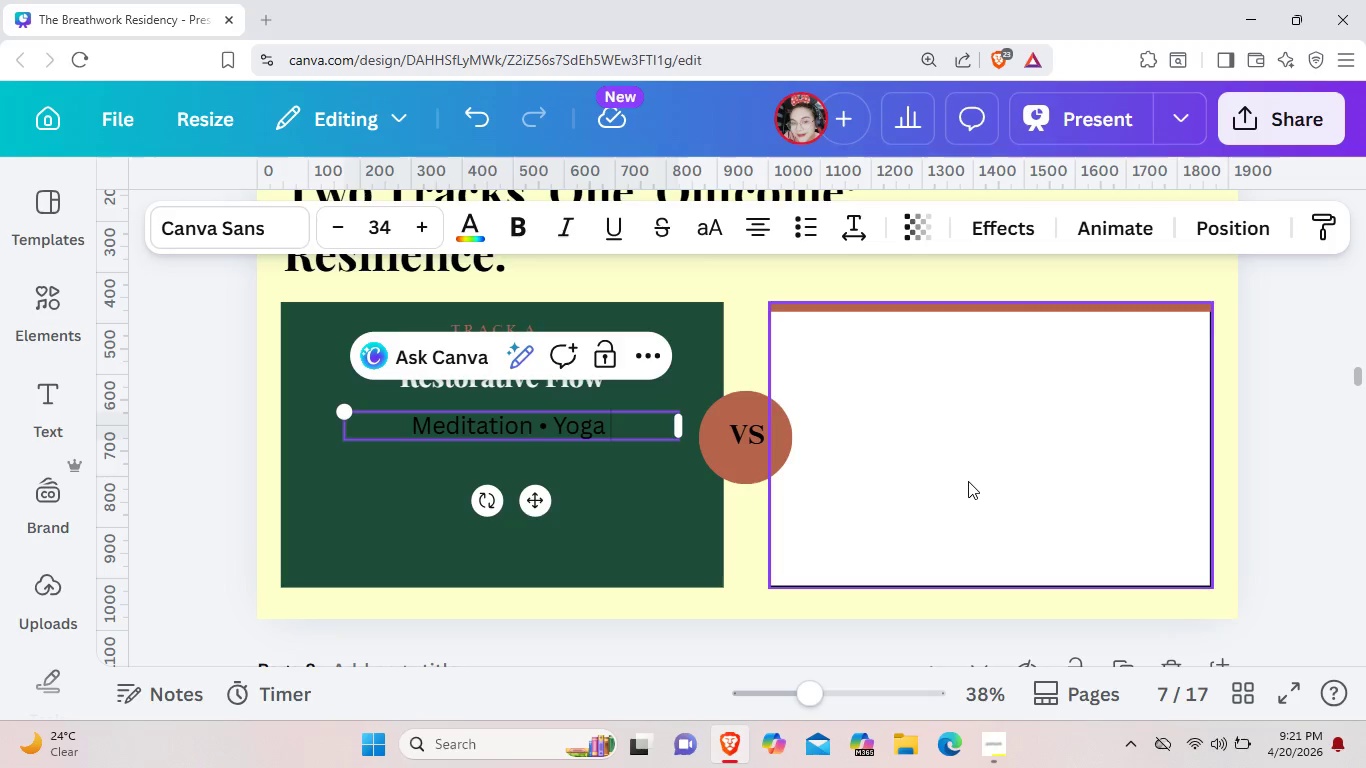 
hold_key(key=MetaLeft, duration=0.41)
 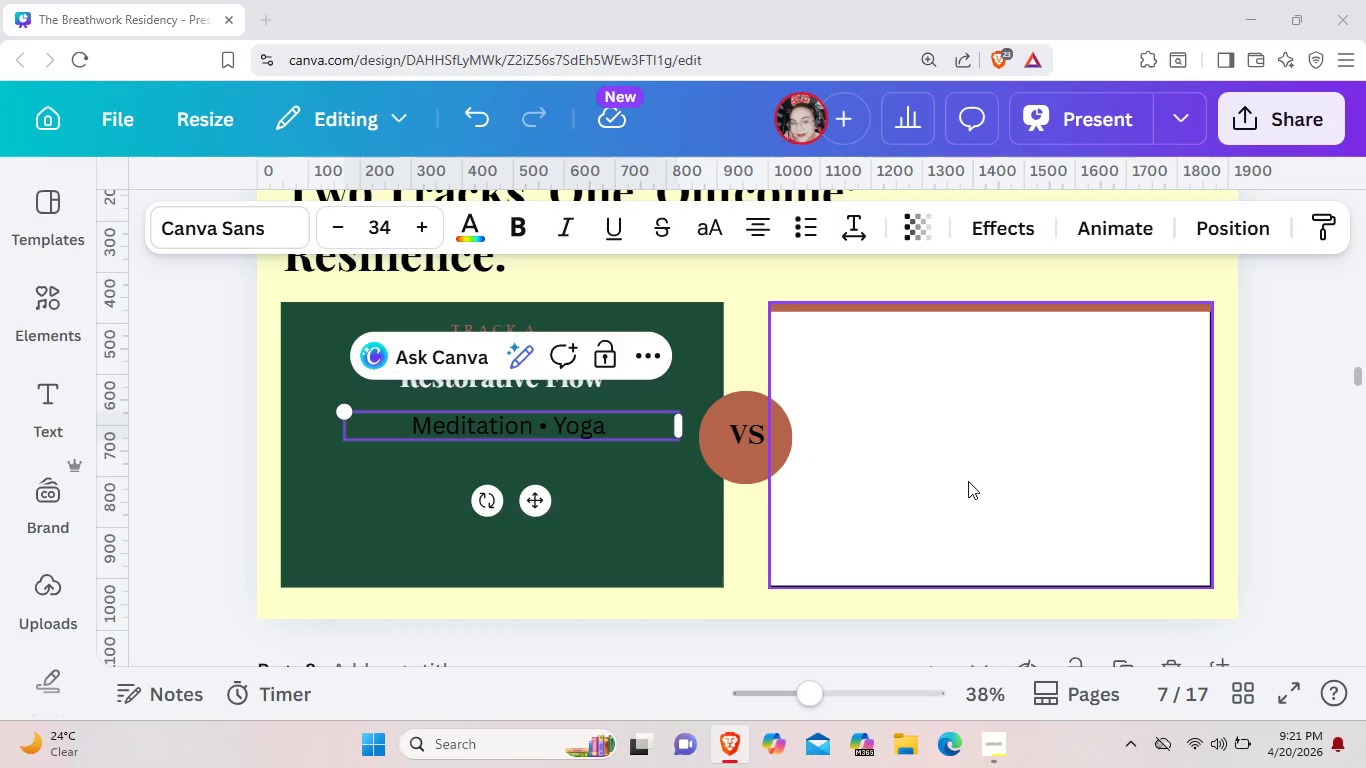 
key(Meta+MetaLeft)
 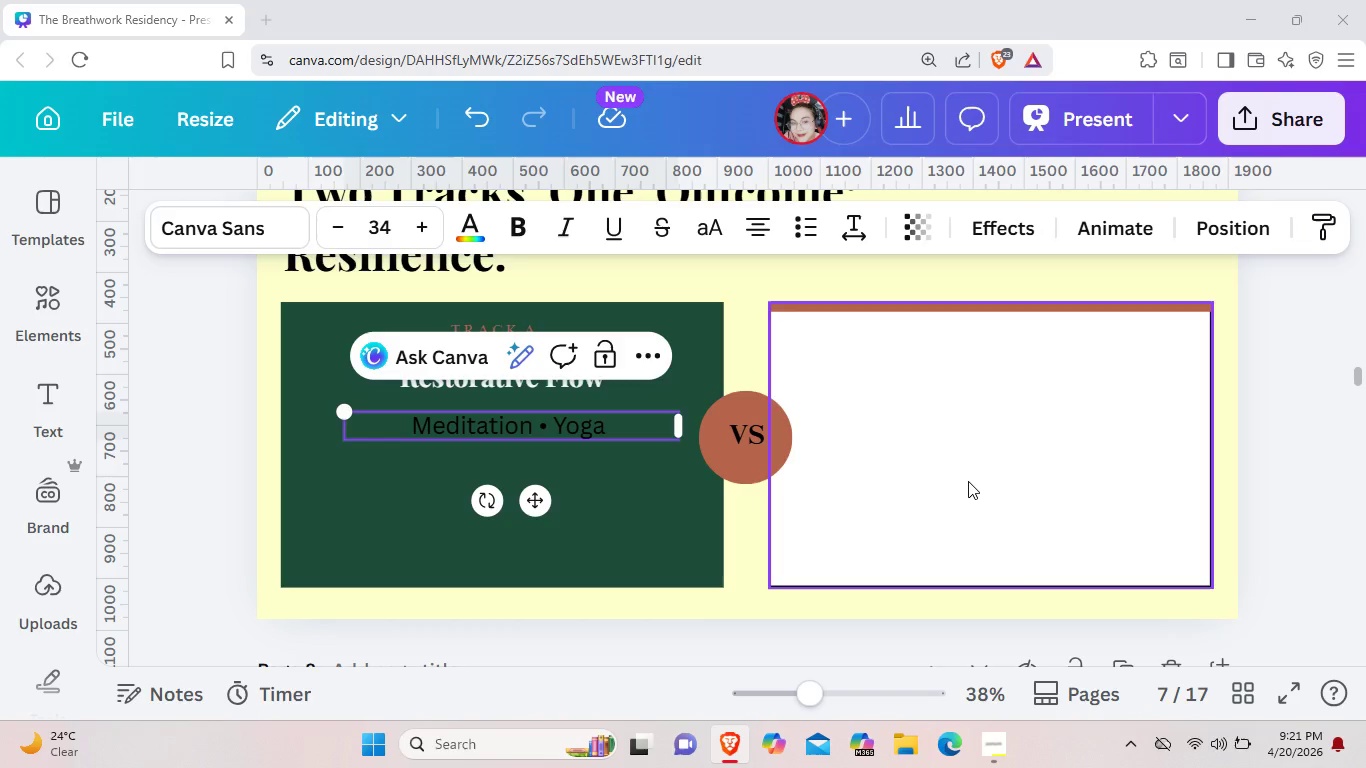 
key(Meta+Period)
 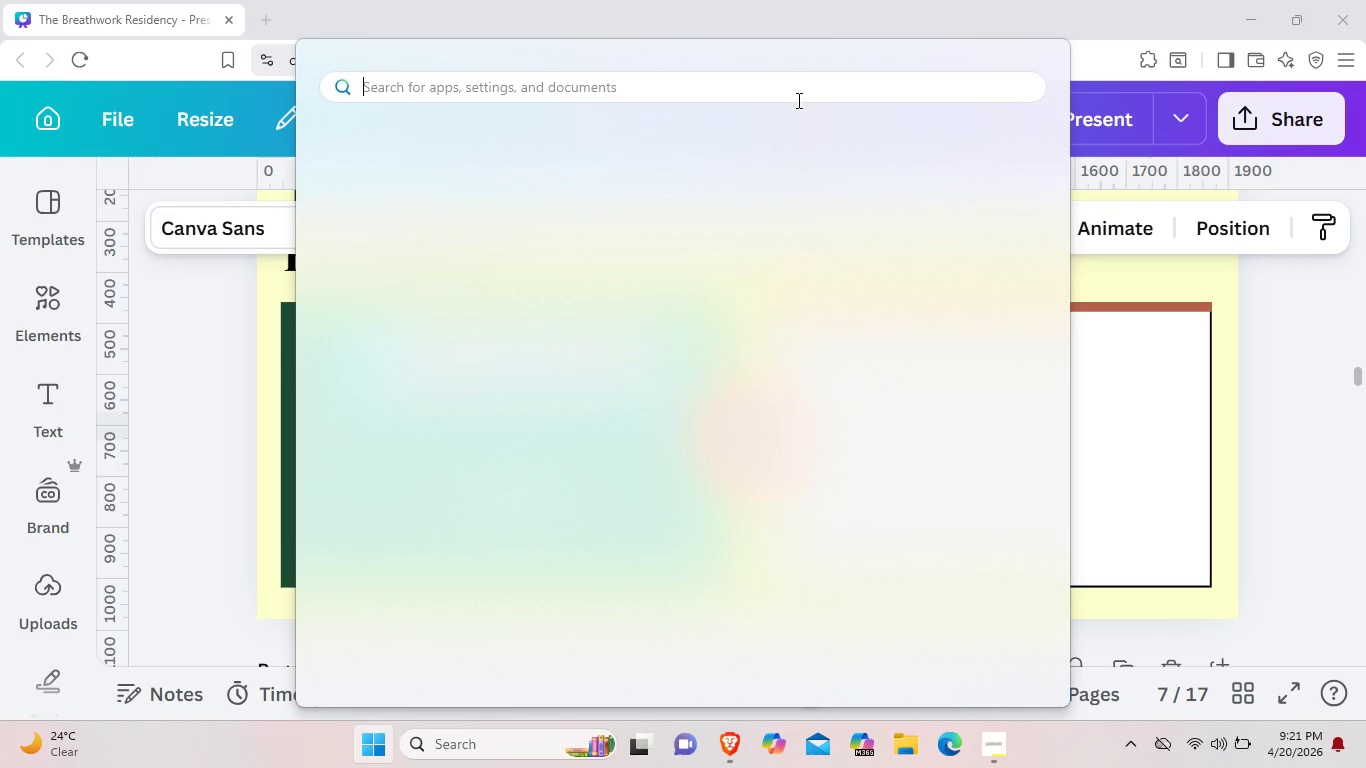 
left_click([1272, 326])
 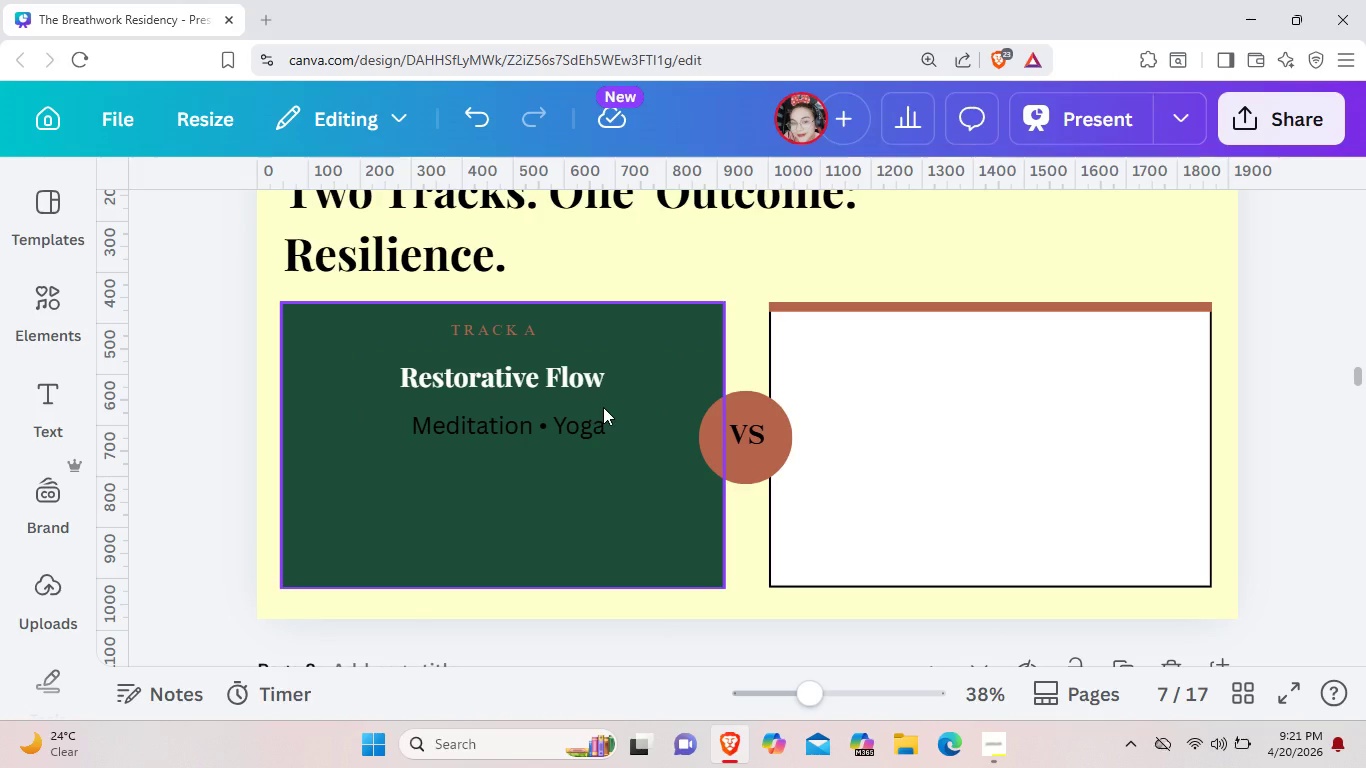 
key(Meta+MetaLeft)
 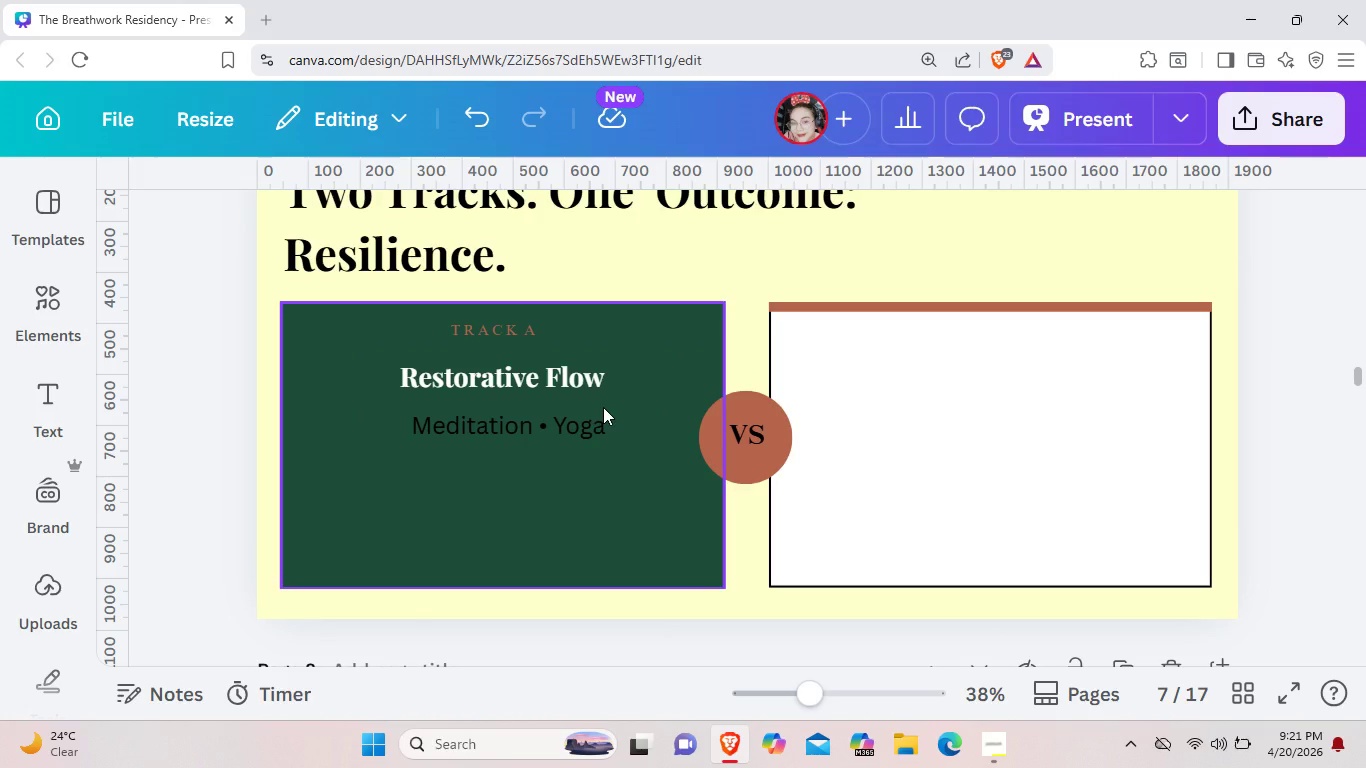 
key(Meta+Period)
 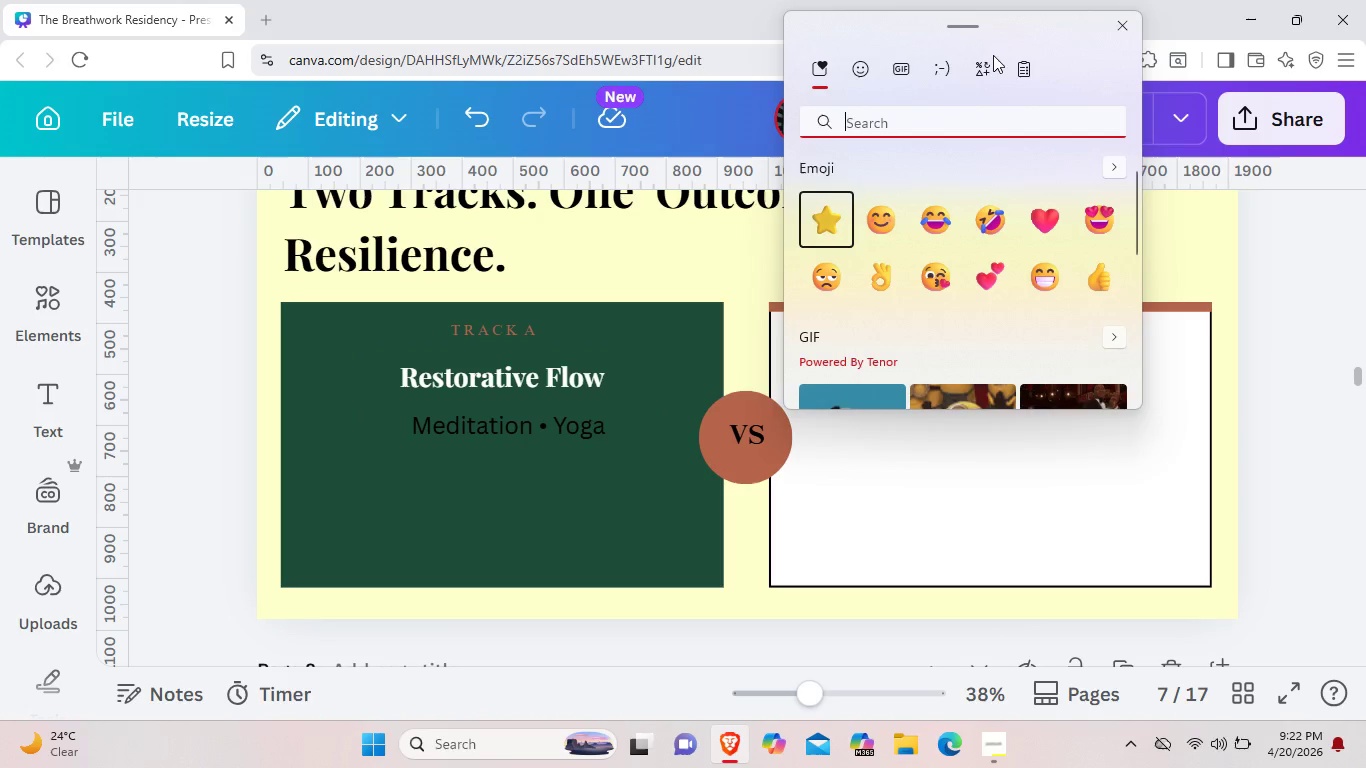 
left_click([985, 65])
 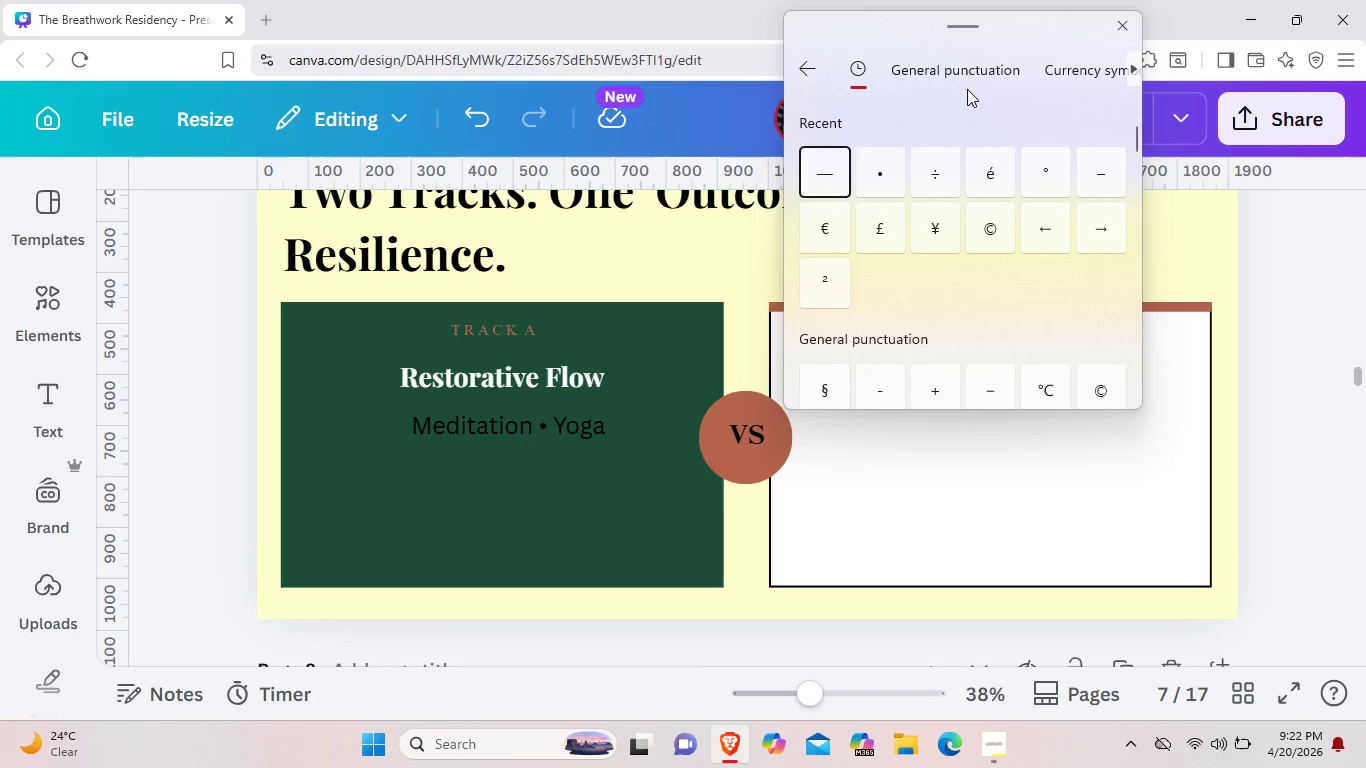 
left_click([890, 176])
 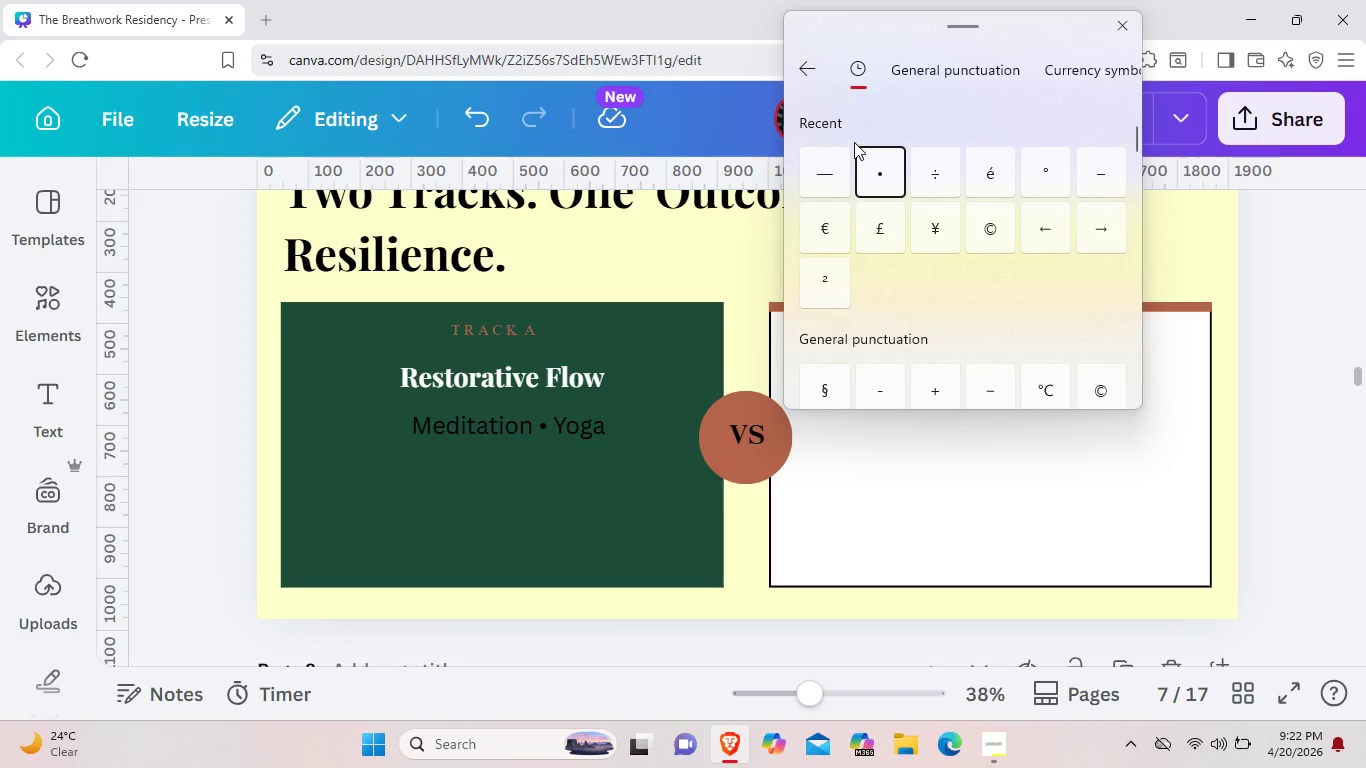 
left_click([883, 172])
 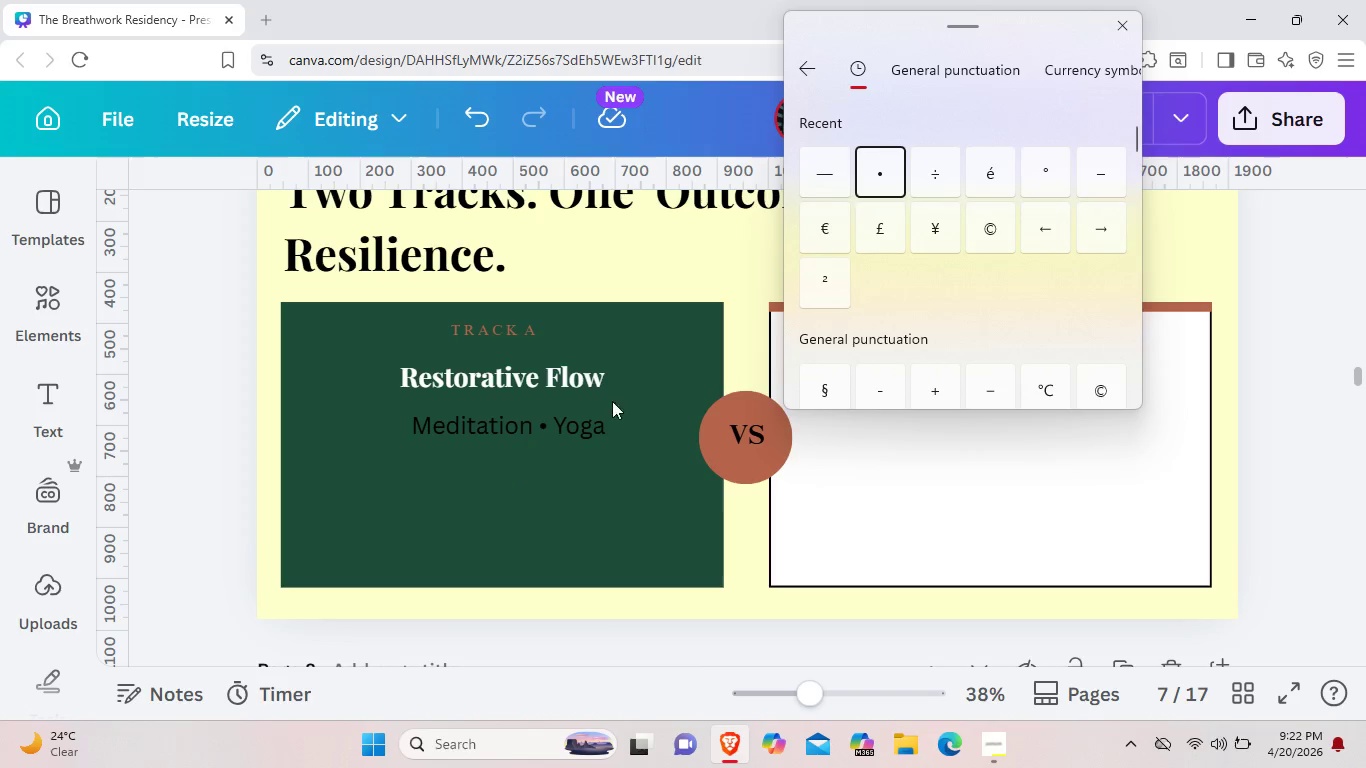 
left_click([607, 434])
 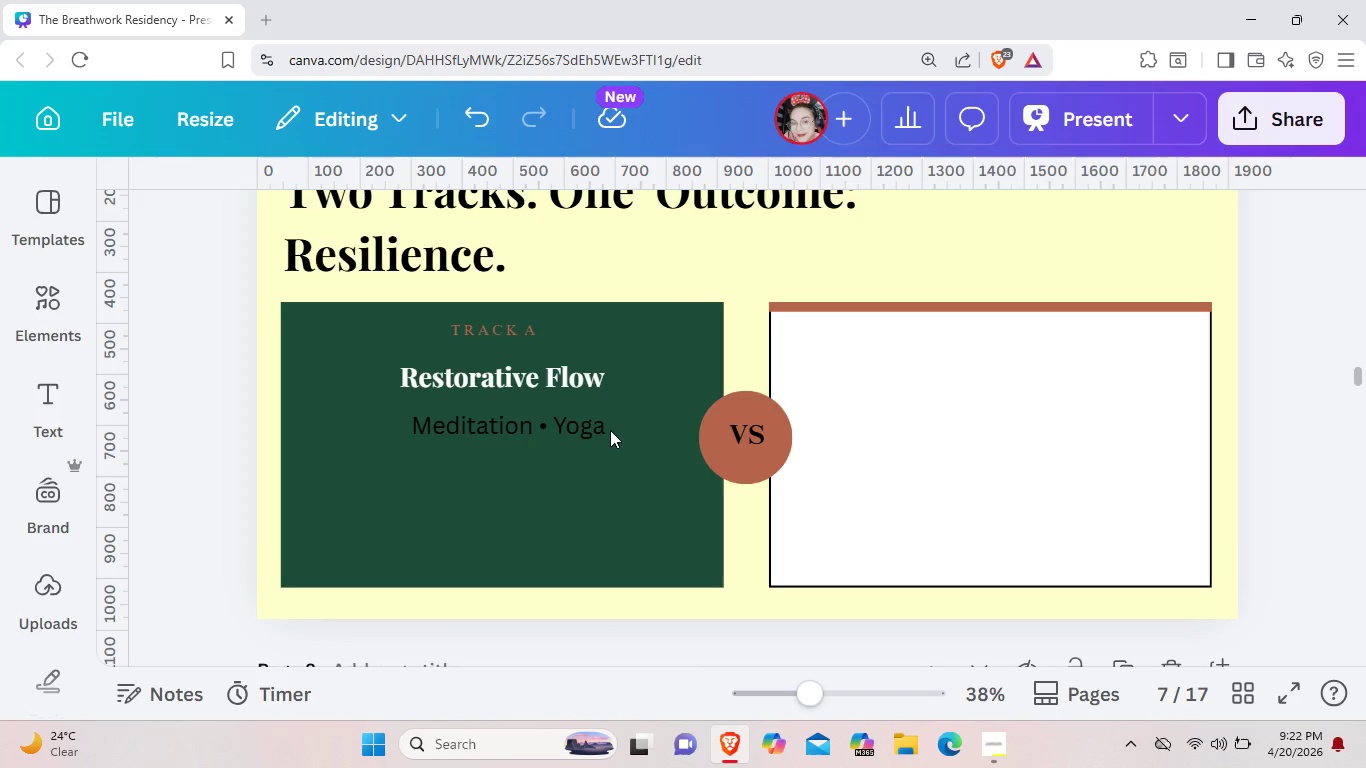 
double_click([610, 428])
 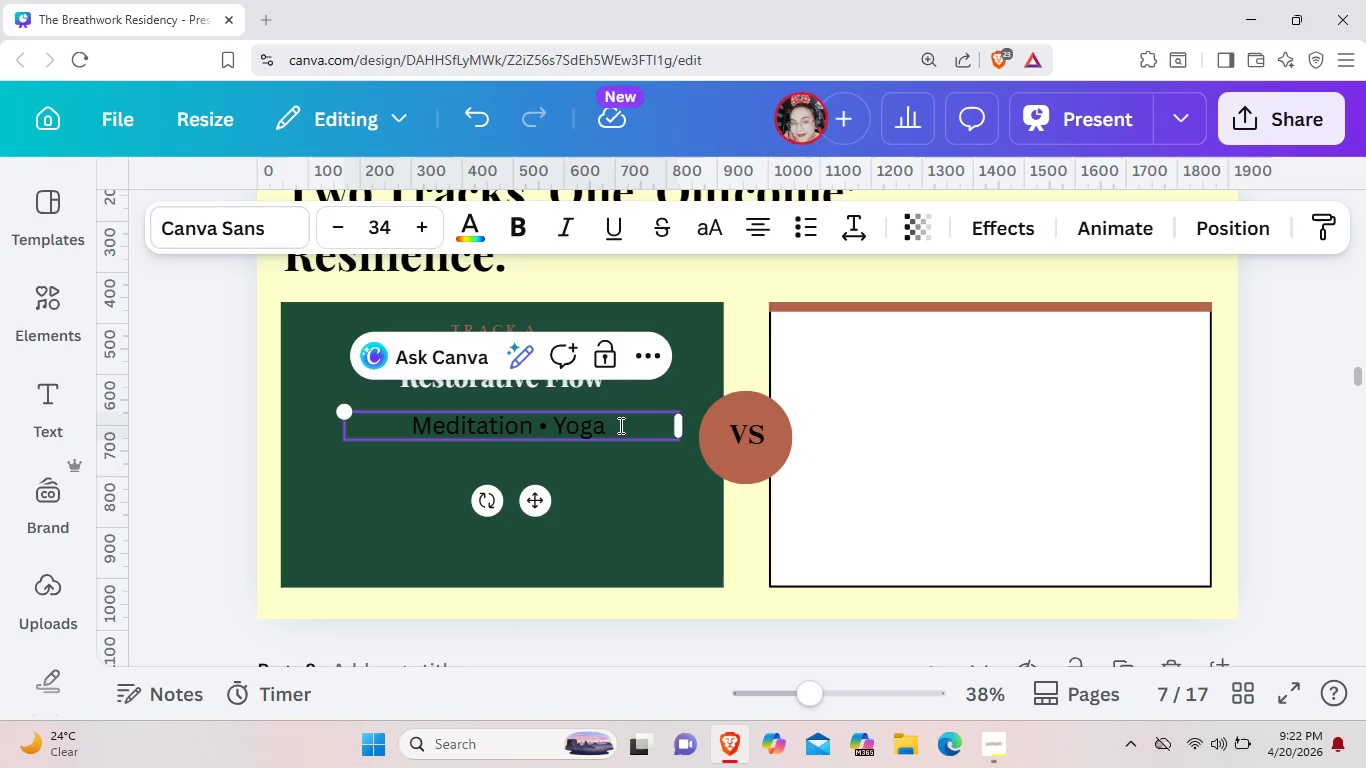 
key(Meta+MetaLeft)
 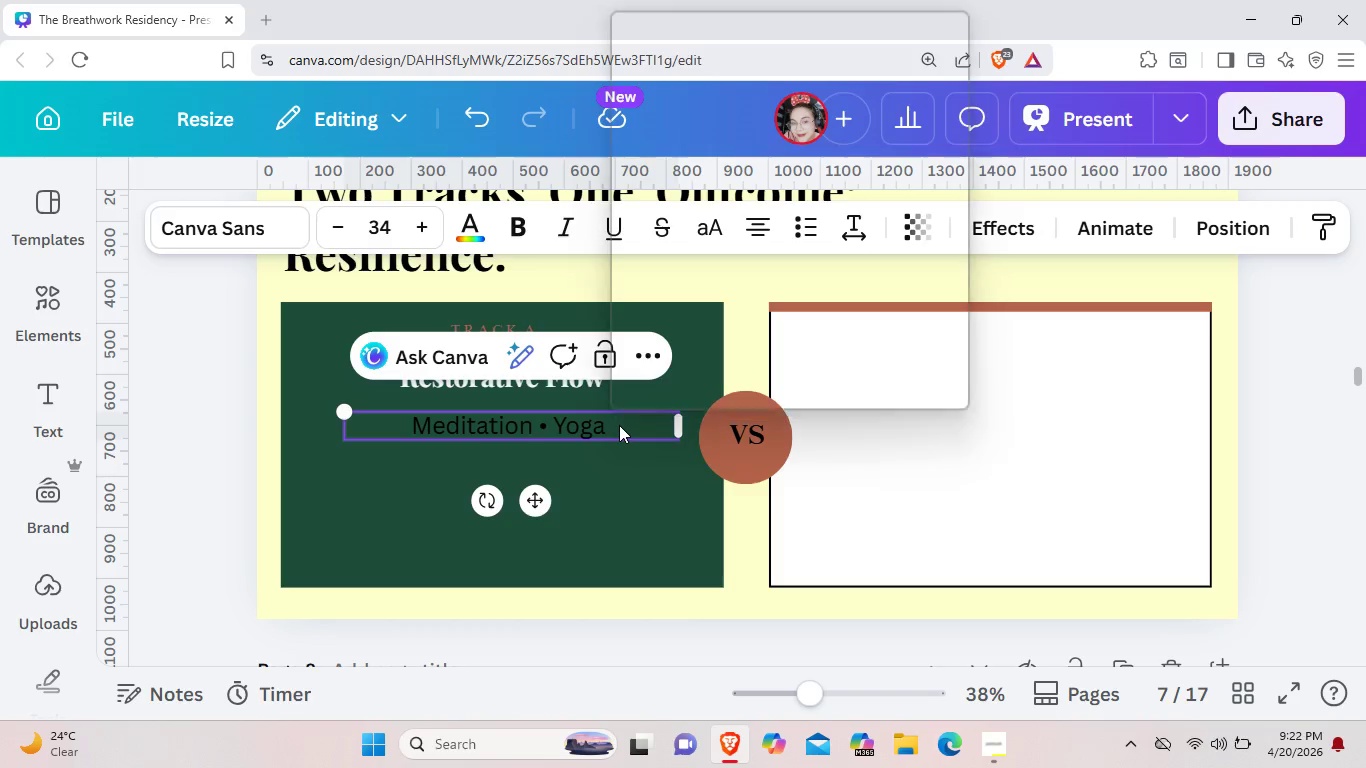 
key(Meta+Period)
 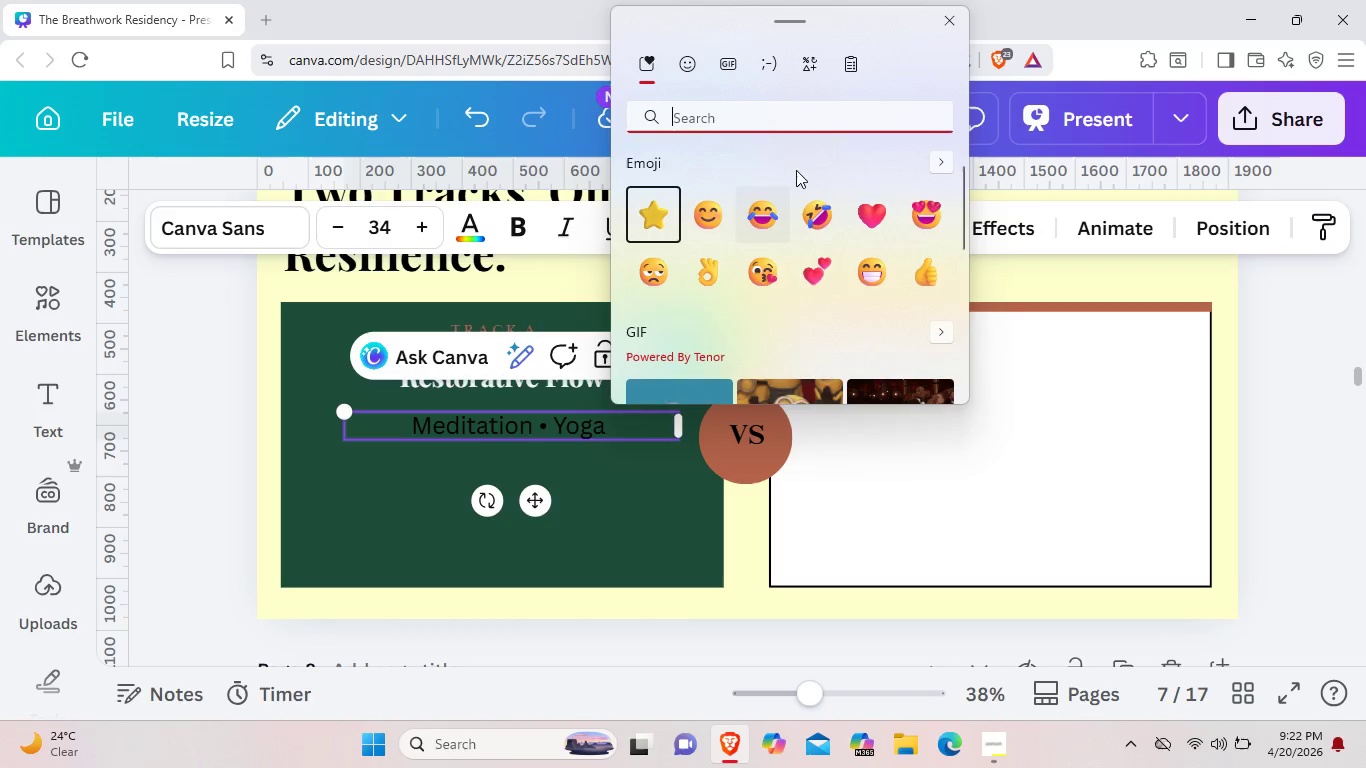 
left_click([799, 56])
 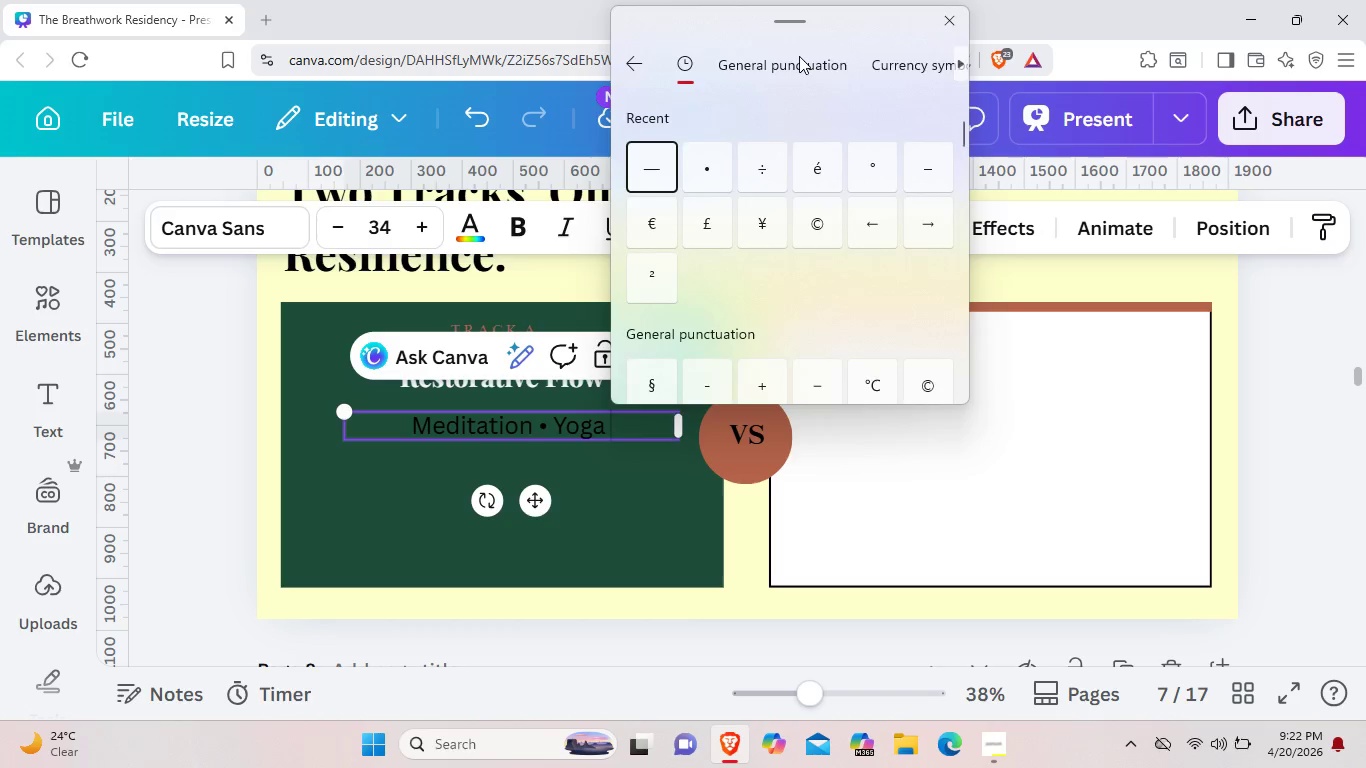 
left_click([705, 167])
 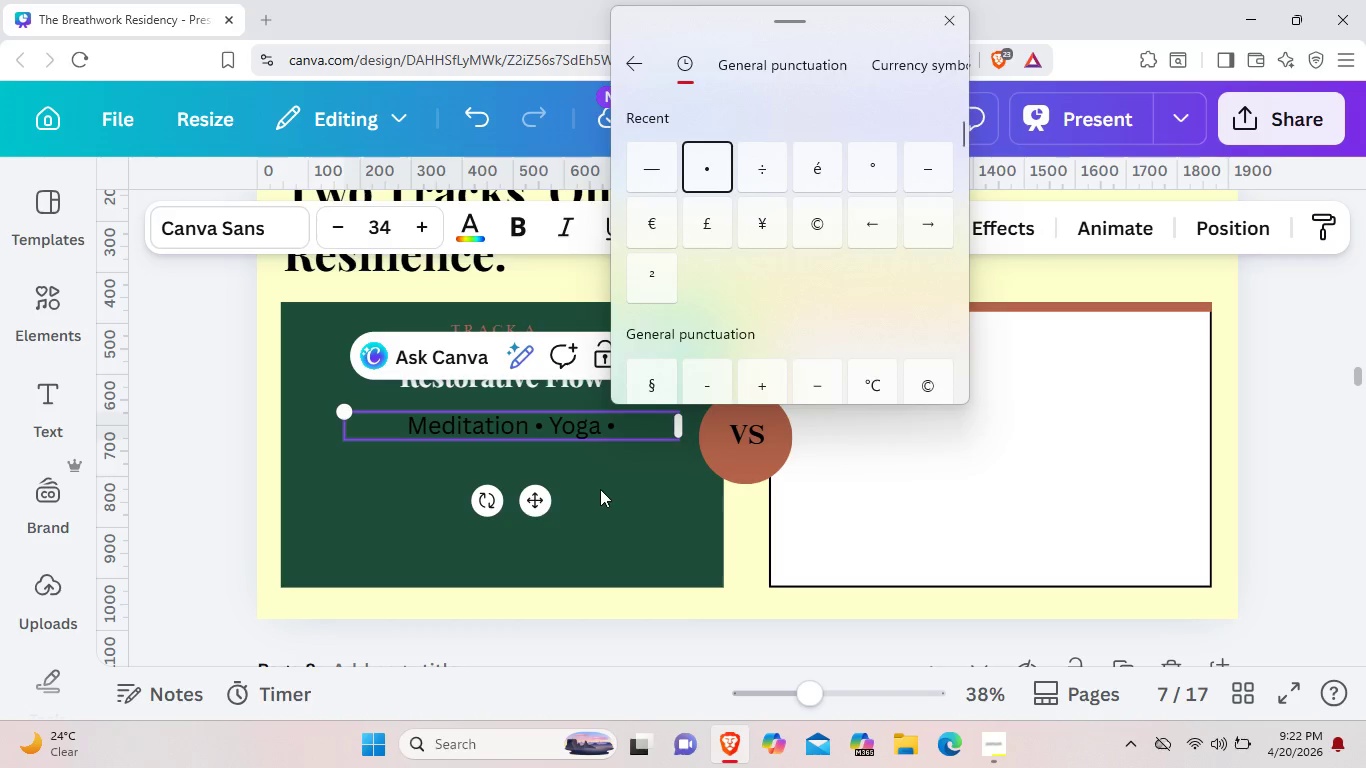 
left_click([600, 489])
 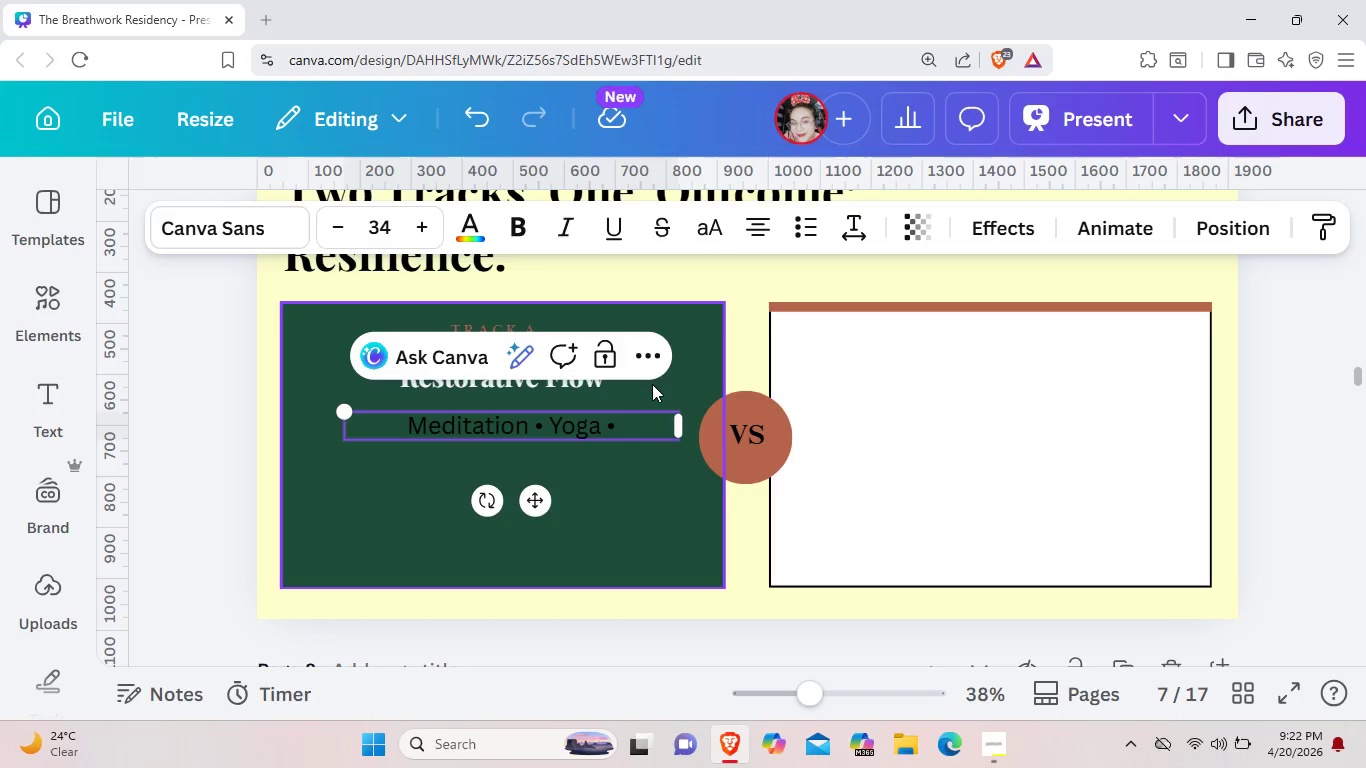 
type( Breathwork)
 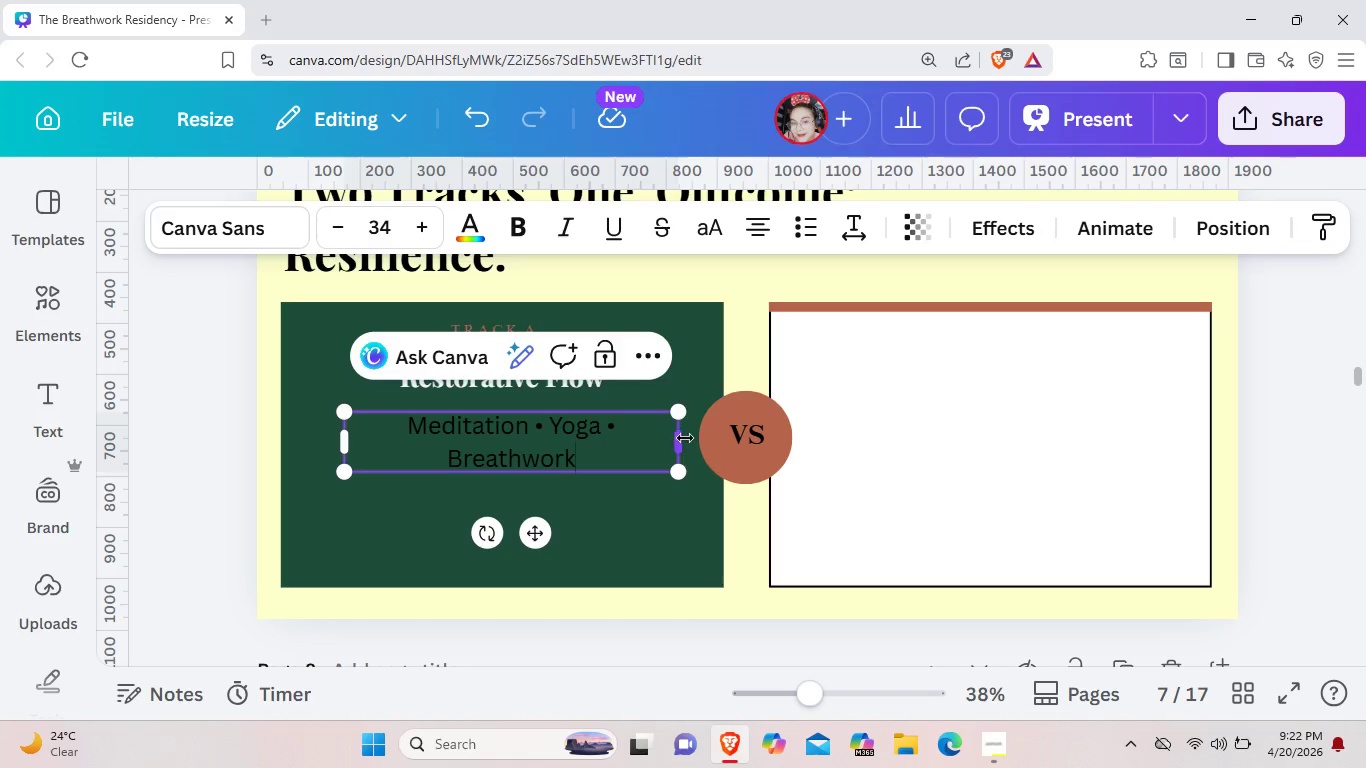 
left_click_drag(start_coordinate=[685, 438], to_coordinate=[715, 436])
 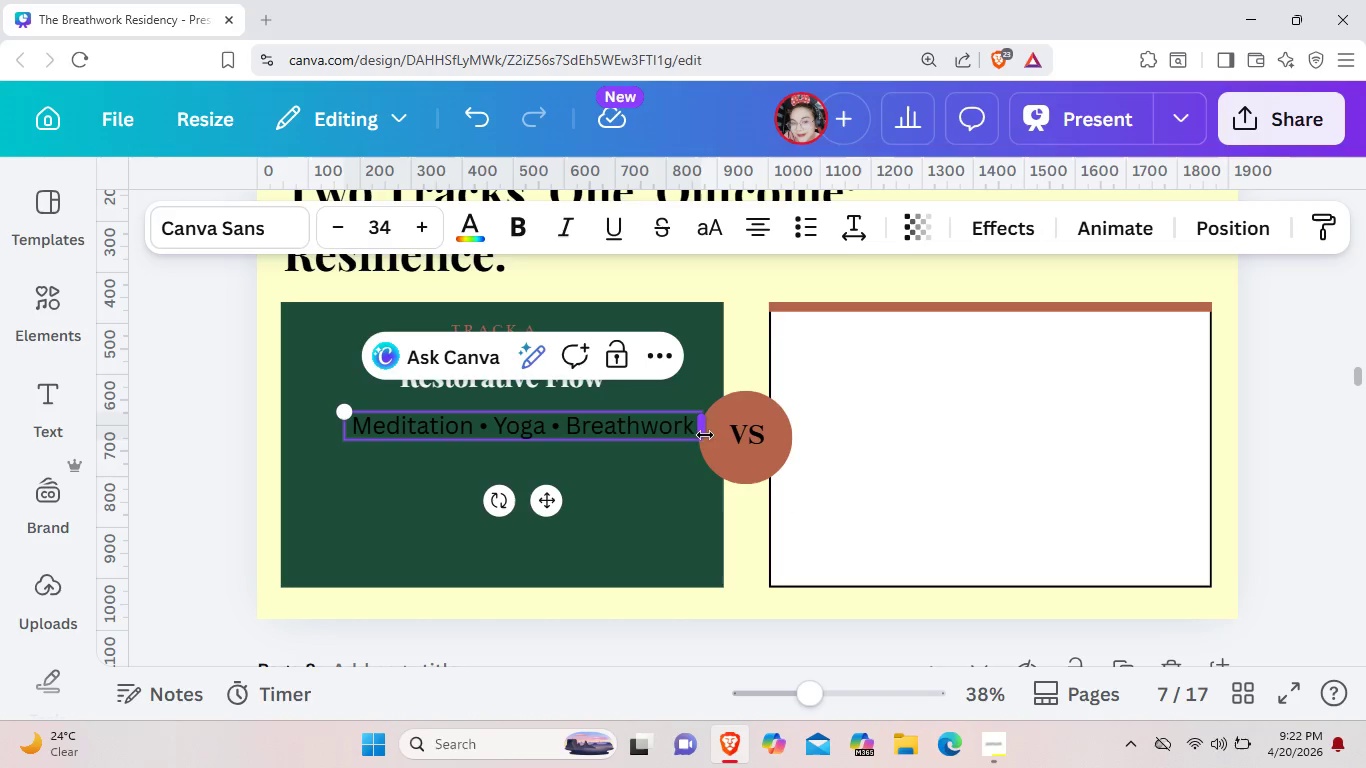 
left_click_drag(start_coordinate=[705, 435], to_coordinate=[633, 414])
 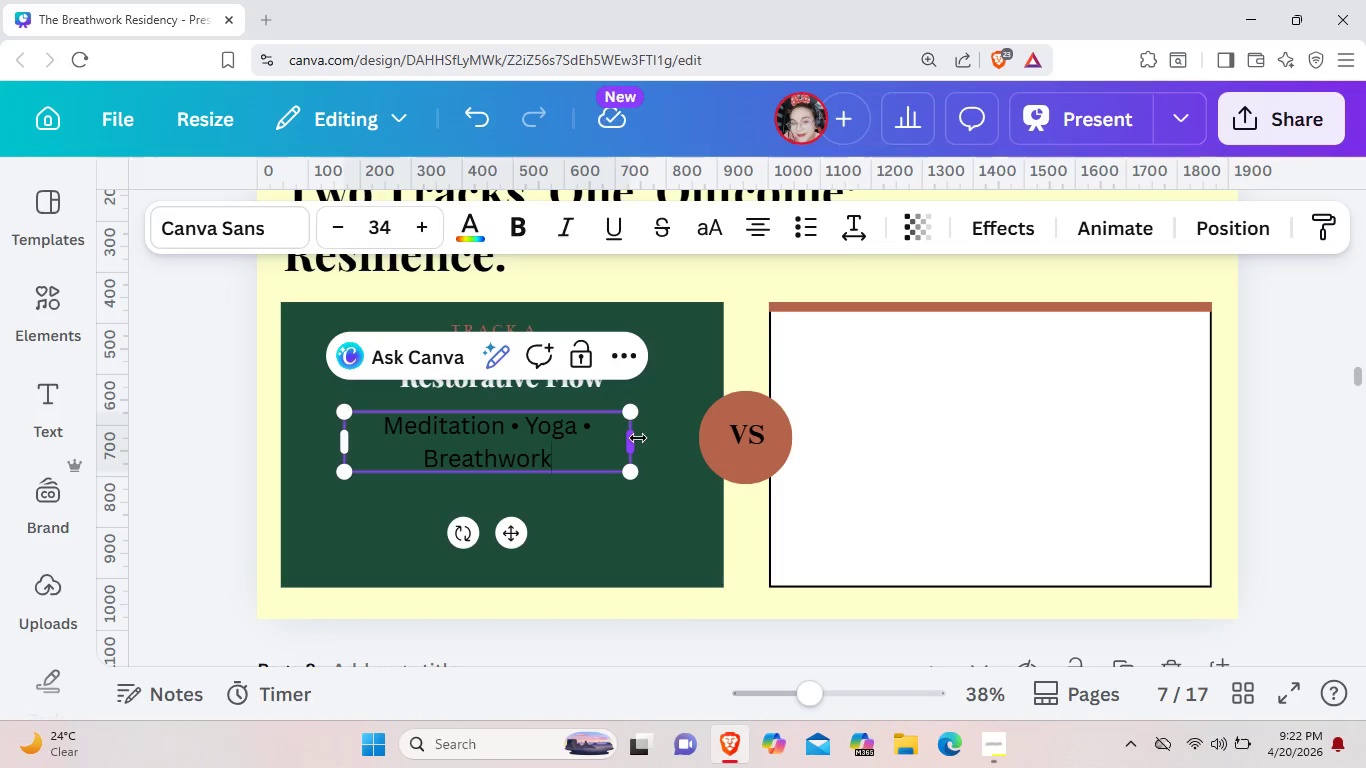 
left_click_drag(start_coordinate=[638, 438], to_coordinate=[725, 421])
 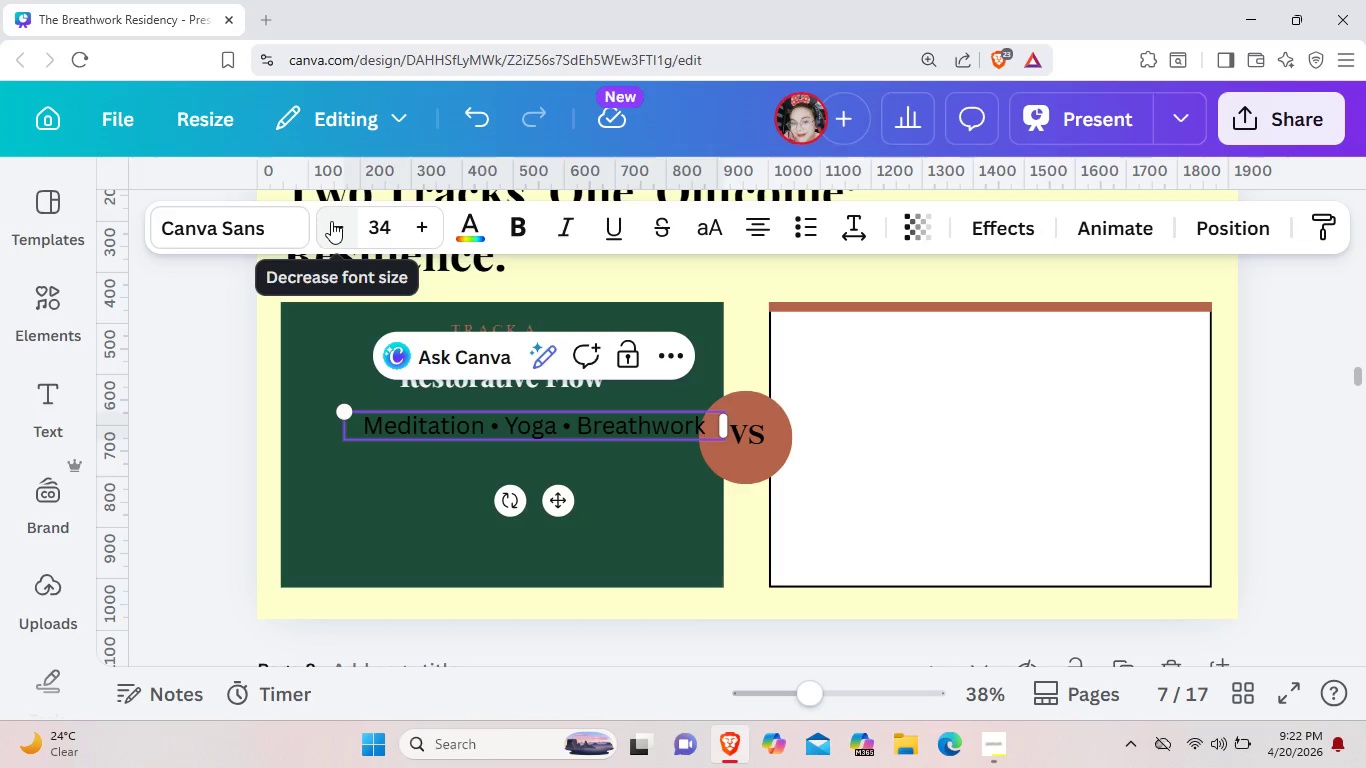 
double_click([331, 221])
 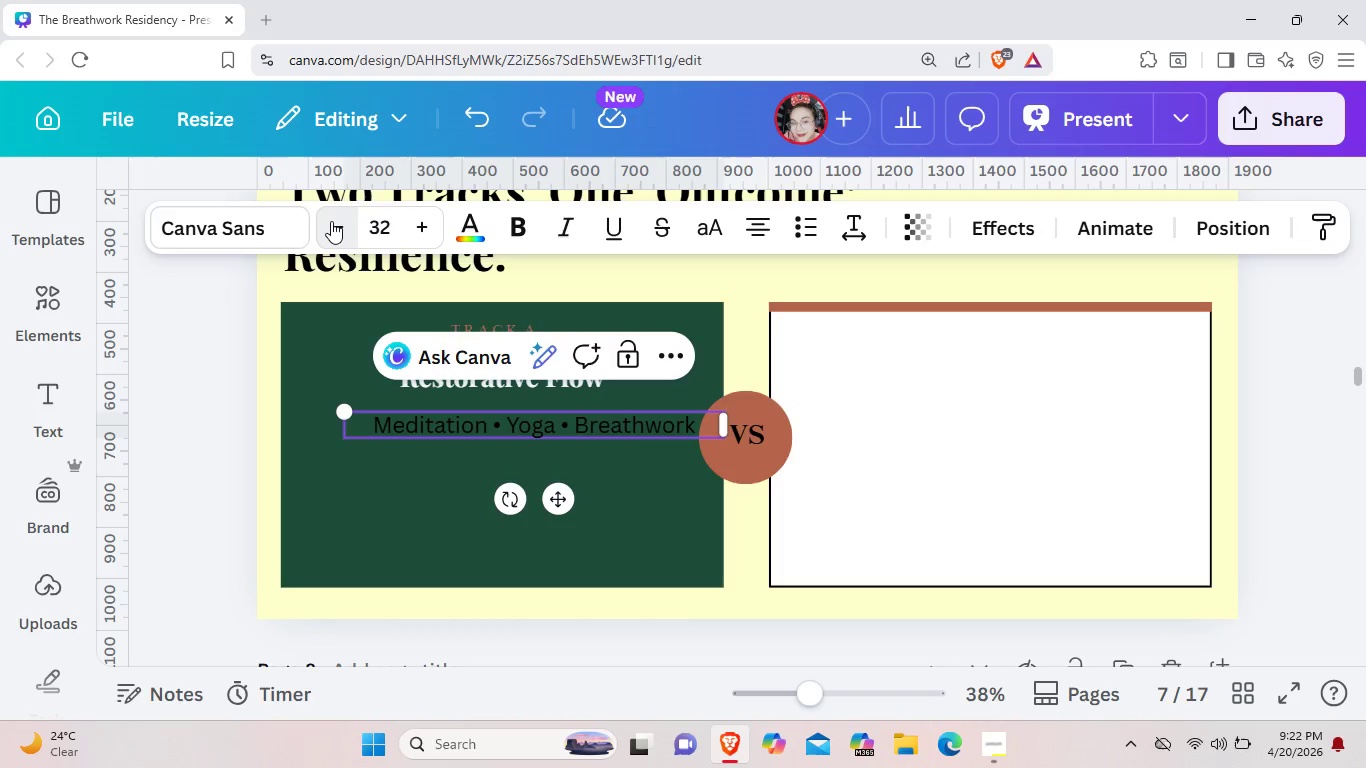 
triple_click([331, 221])
 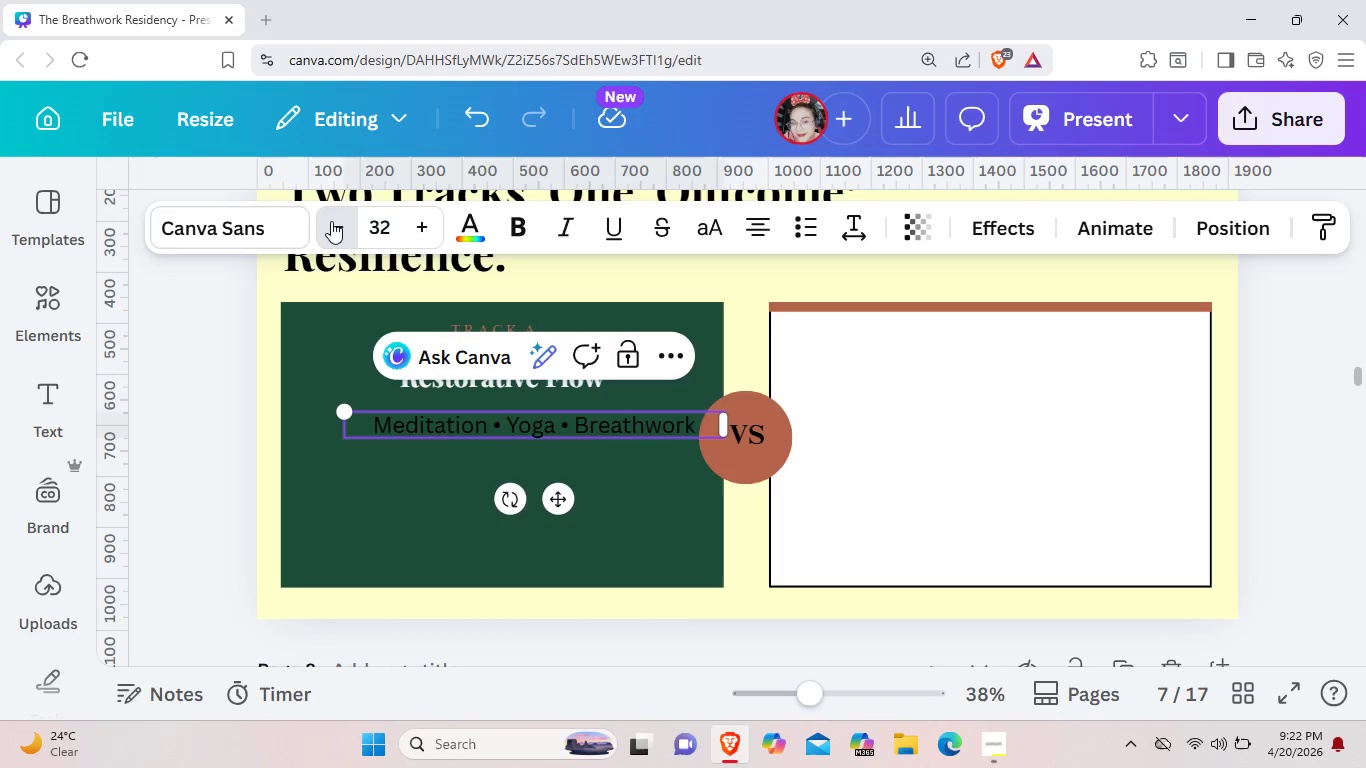 
triple_click([331, 221])
 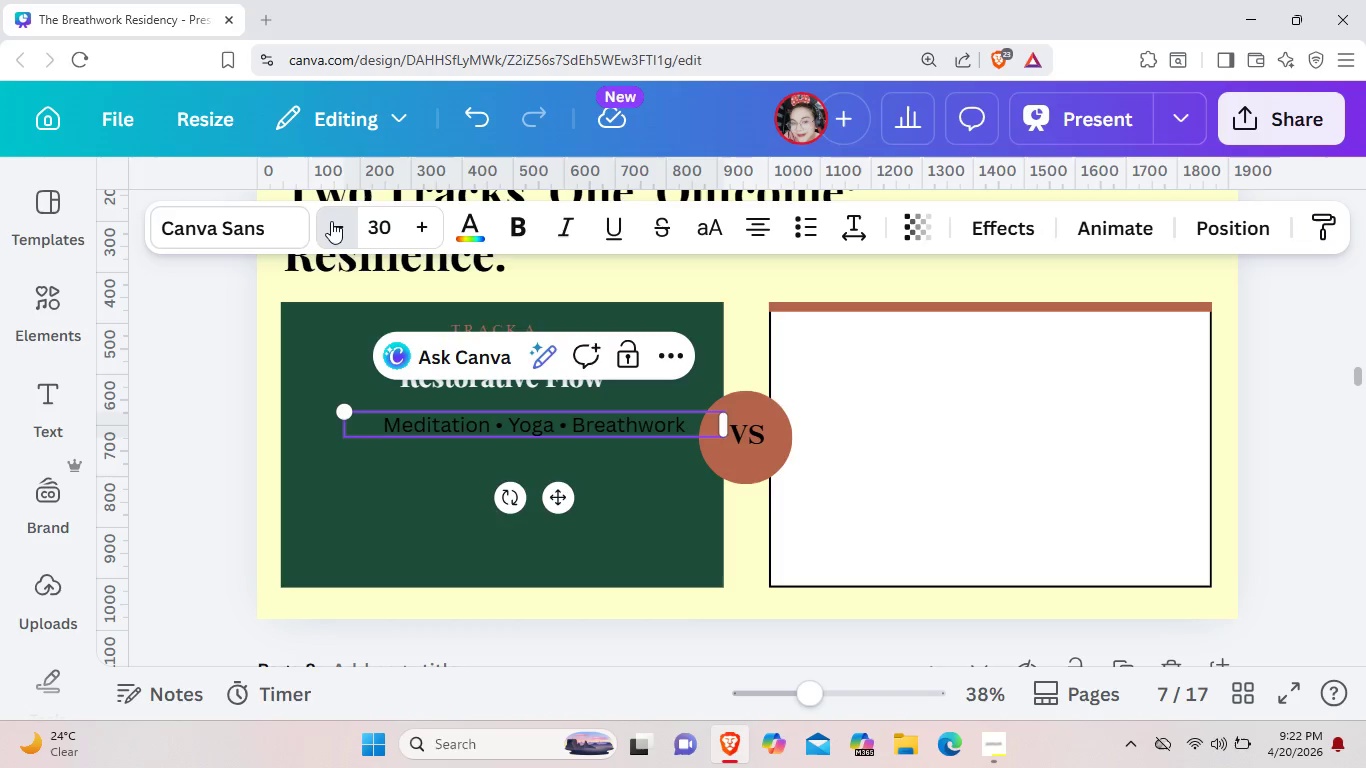 
triple_click([331, 221])
 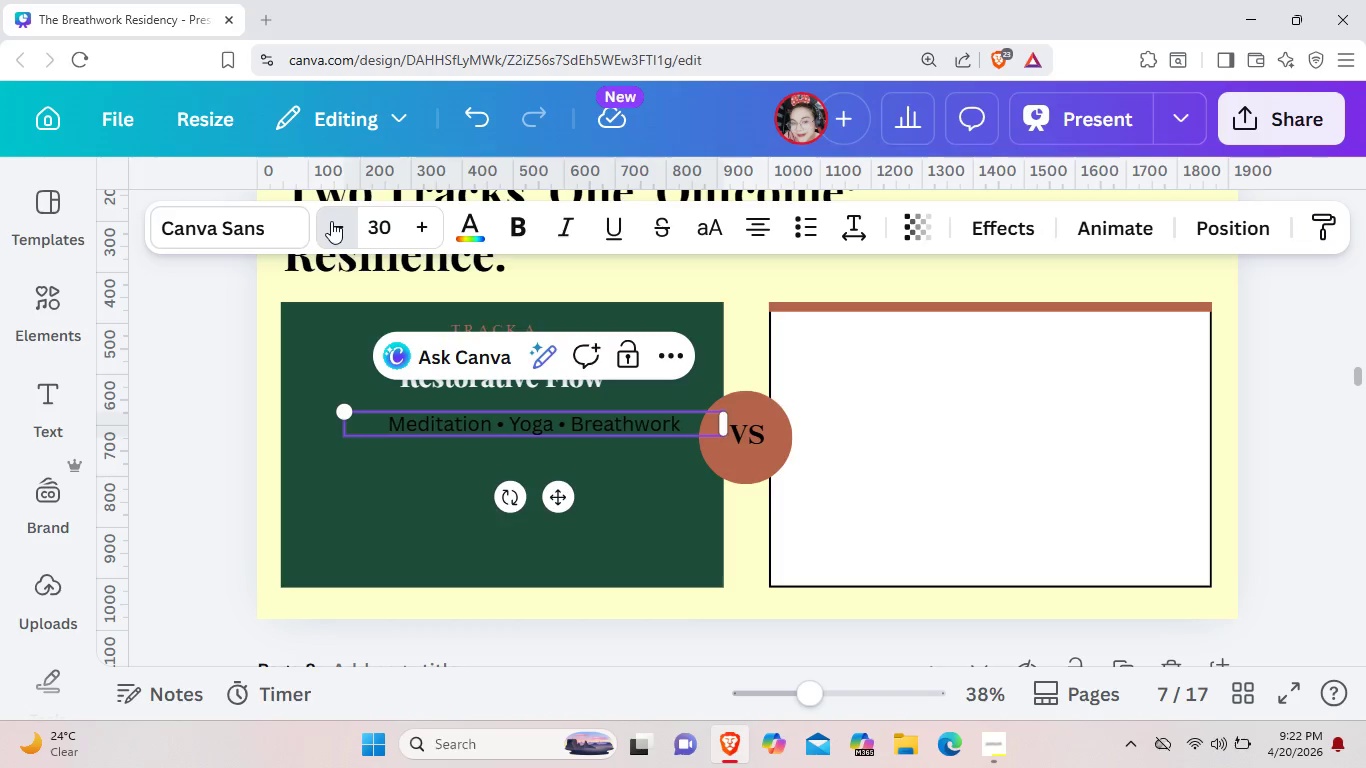 
triple_click([331, 221])
 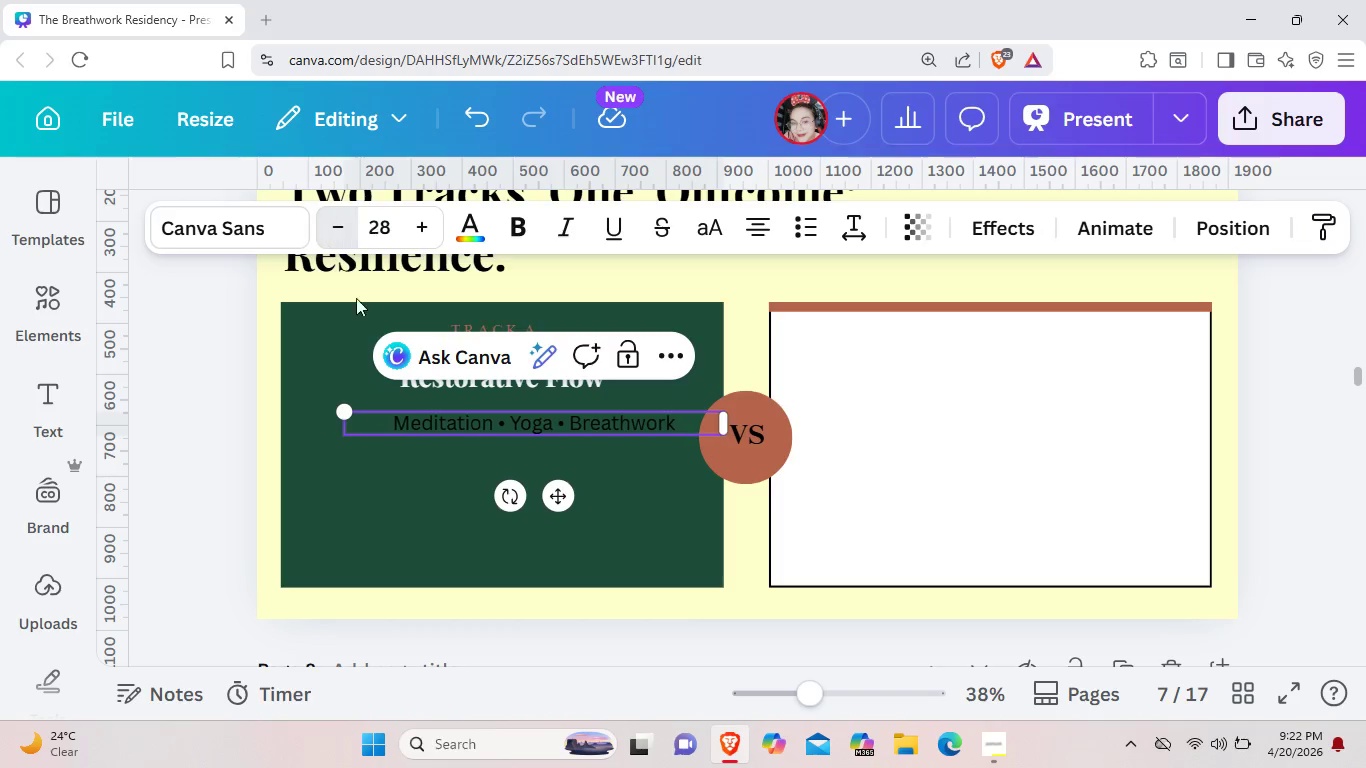 
triple_click([331, 221])
 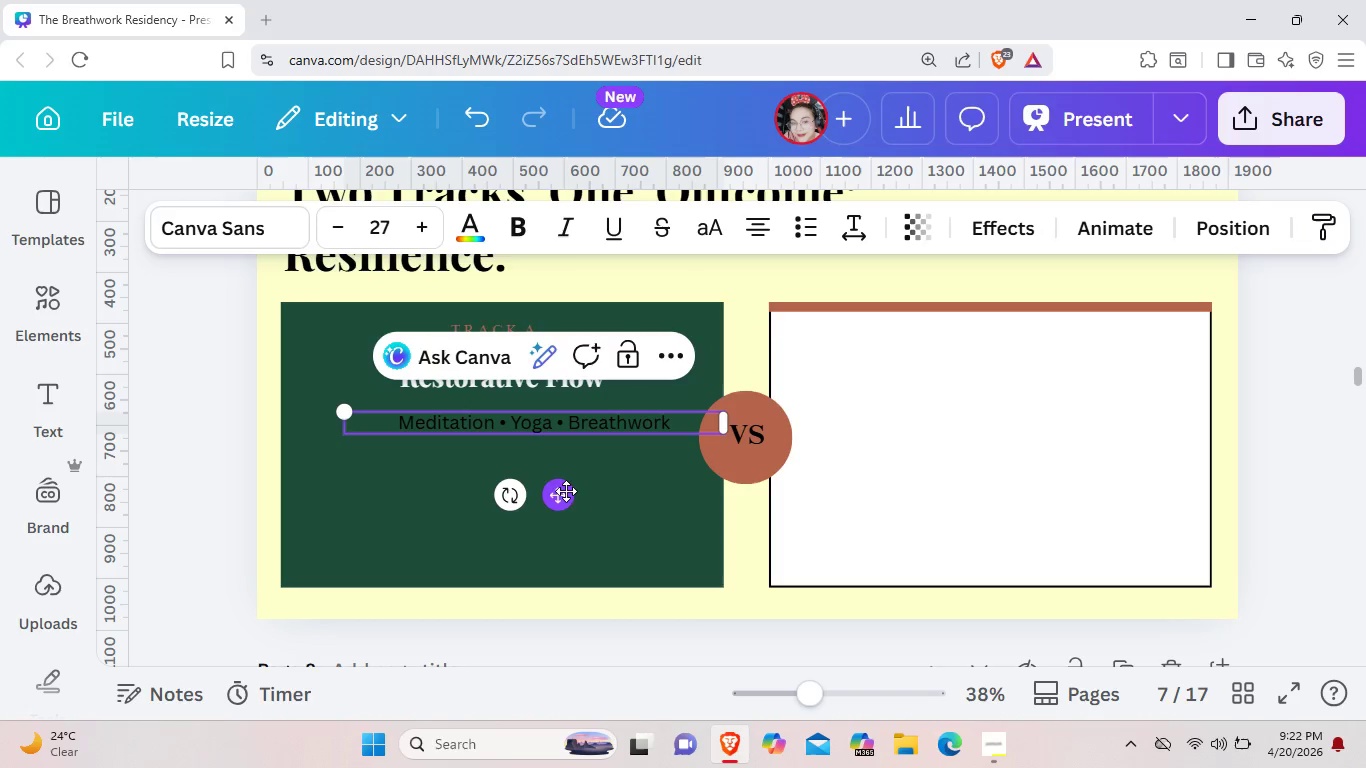 
left_click_drag(start_coordinate=[561, 493], to_coordinate=[543, 488])
 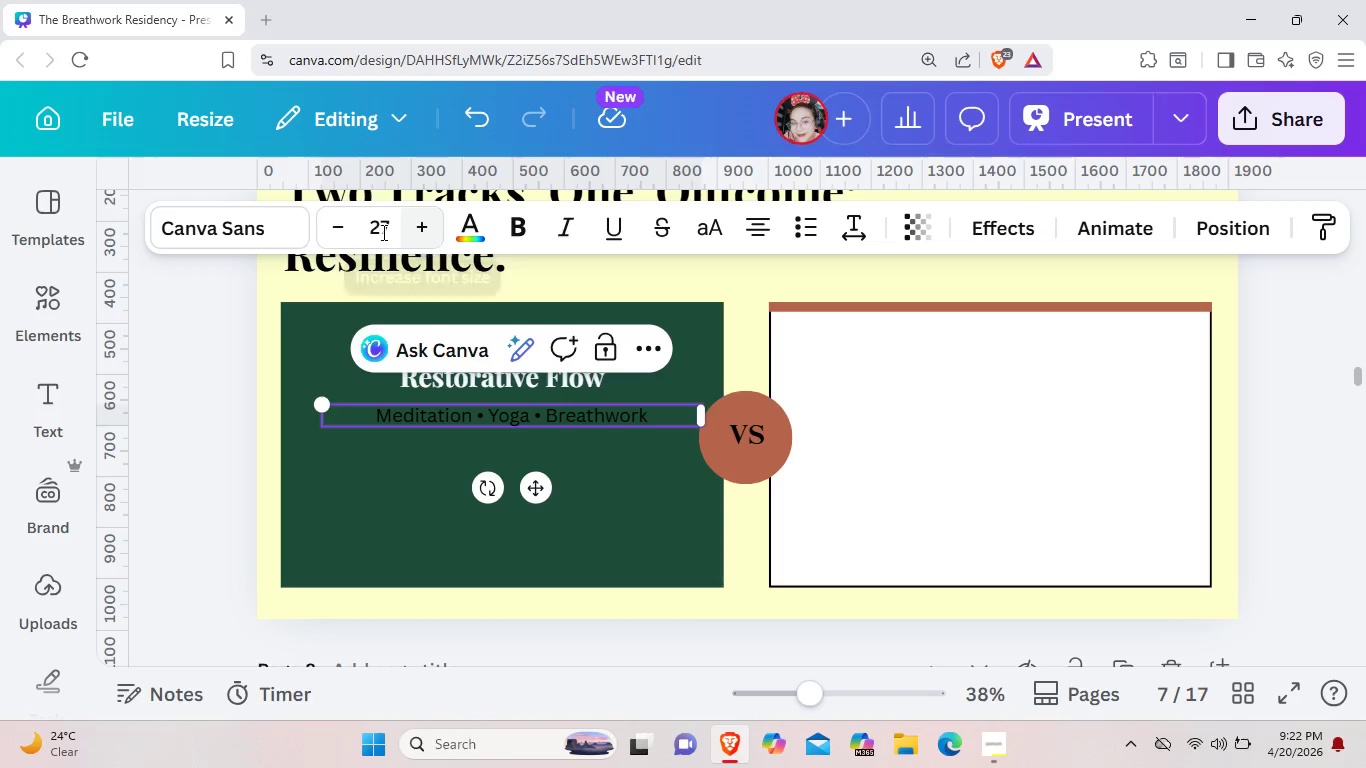 
left_click([266, 231])
 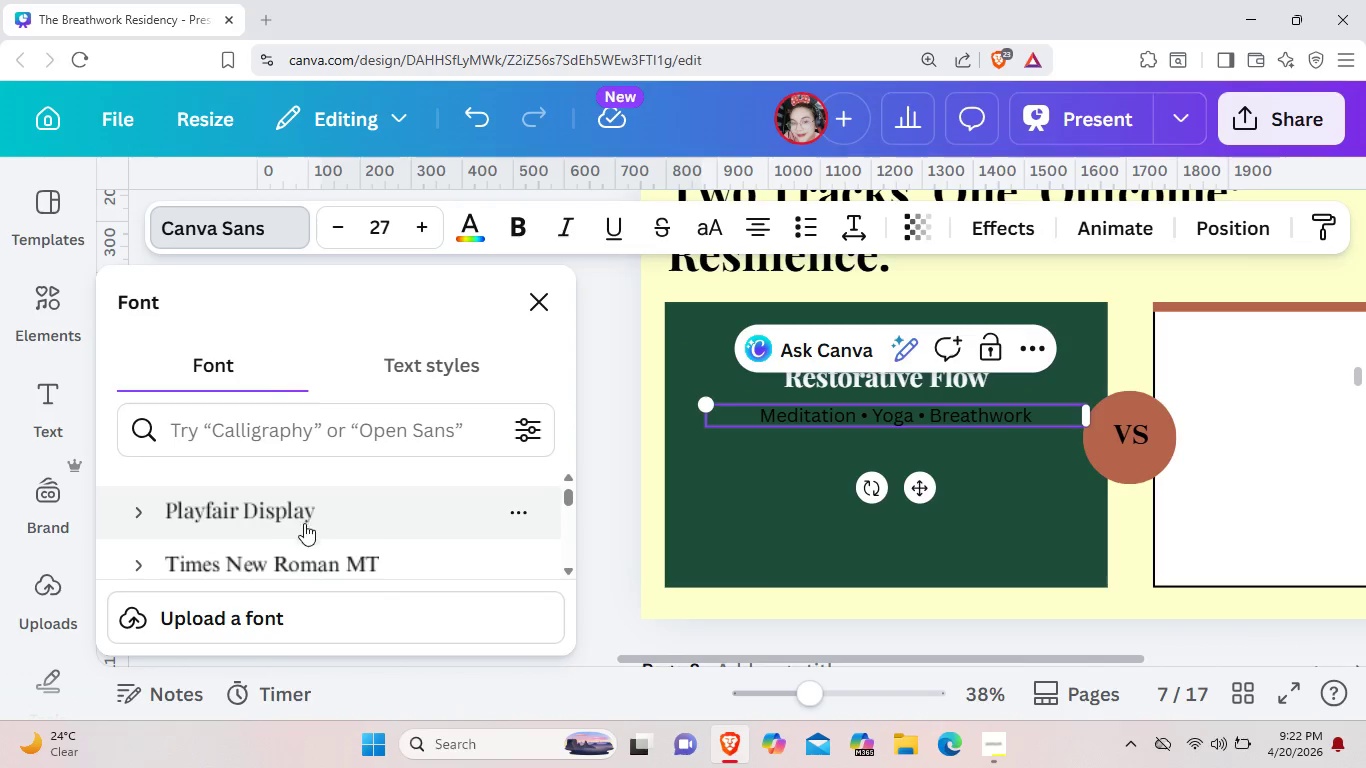 
left_click([335, 509])
 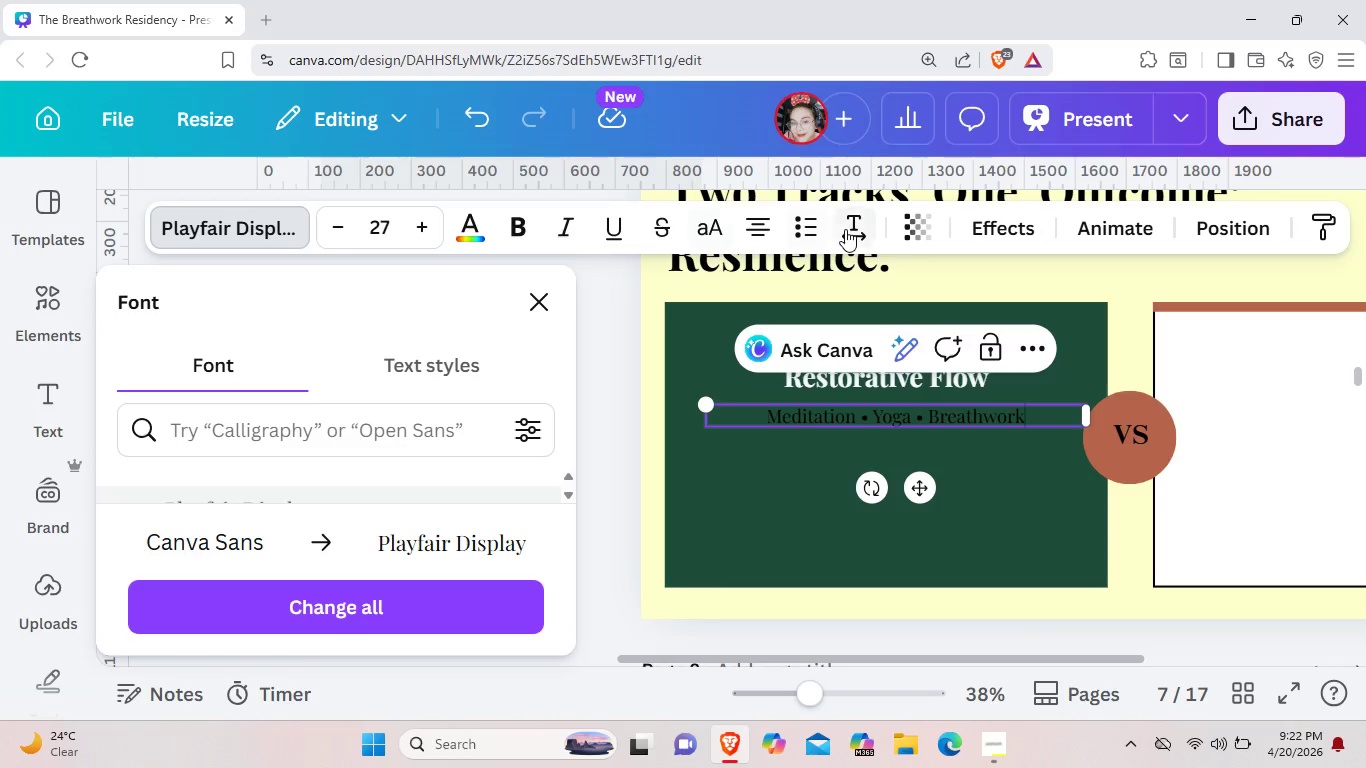 
left_click([574, 225])
 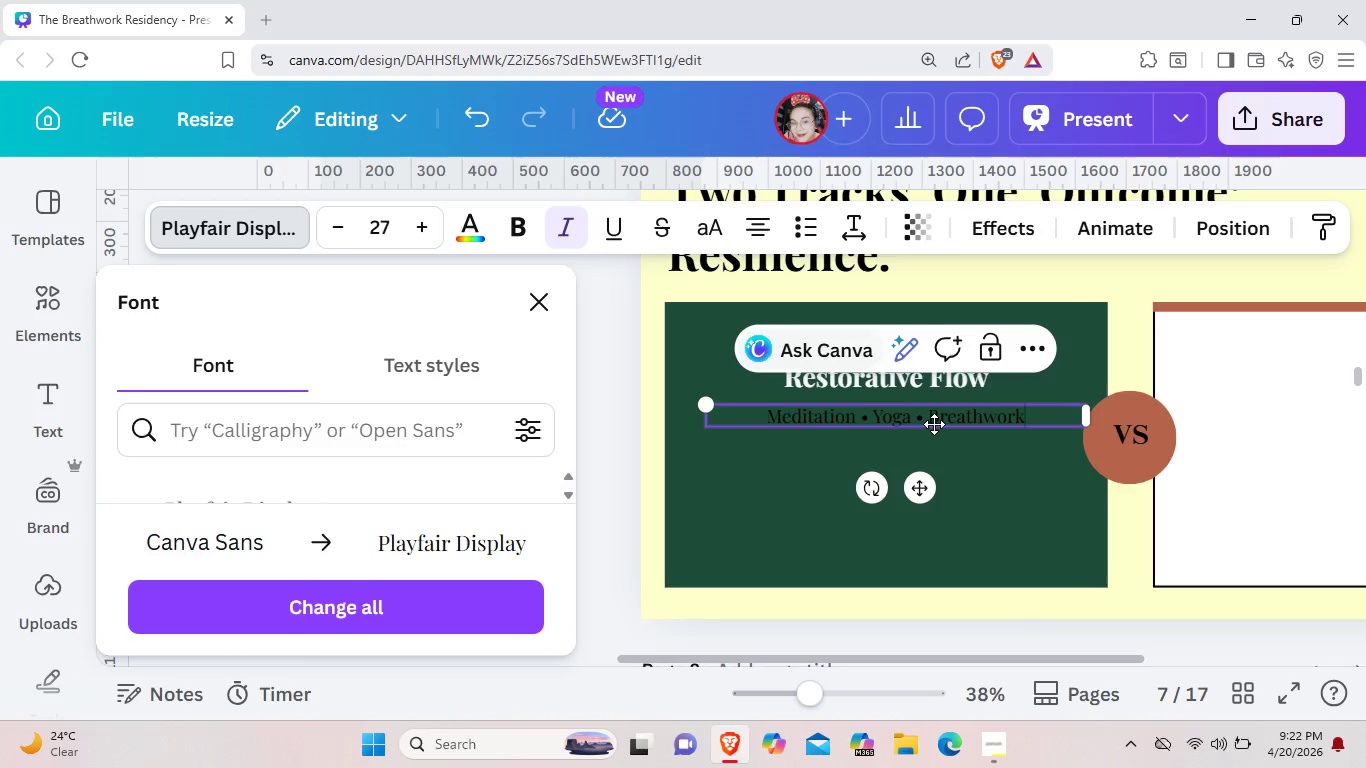 
left_click([1053, 498])
 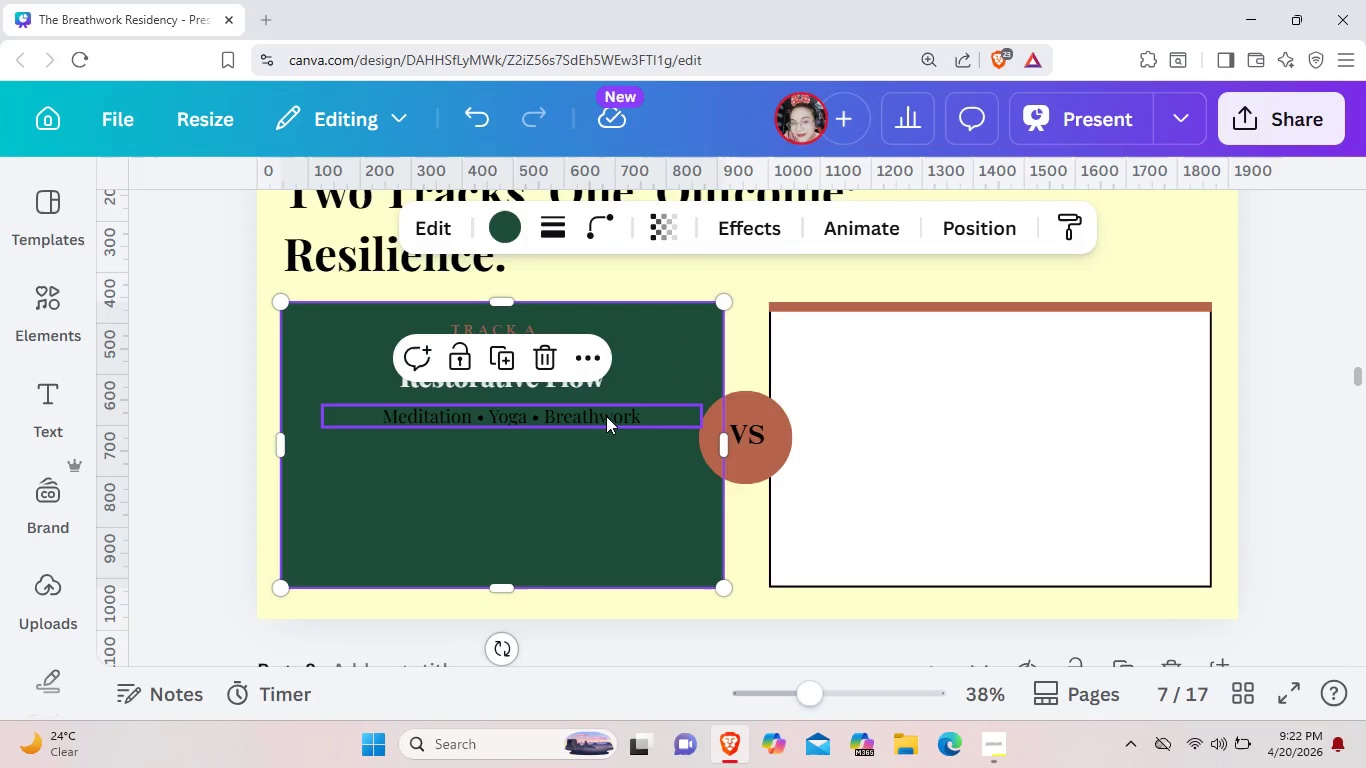 
left_click([606, 416])
 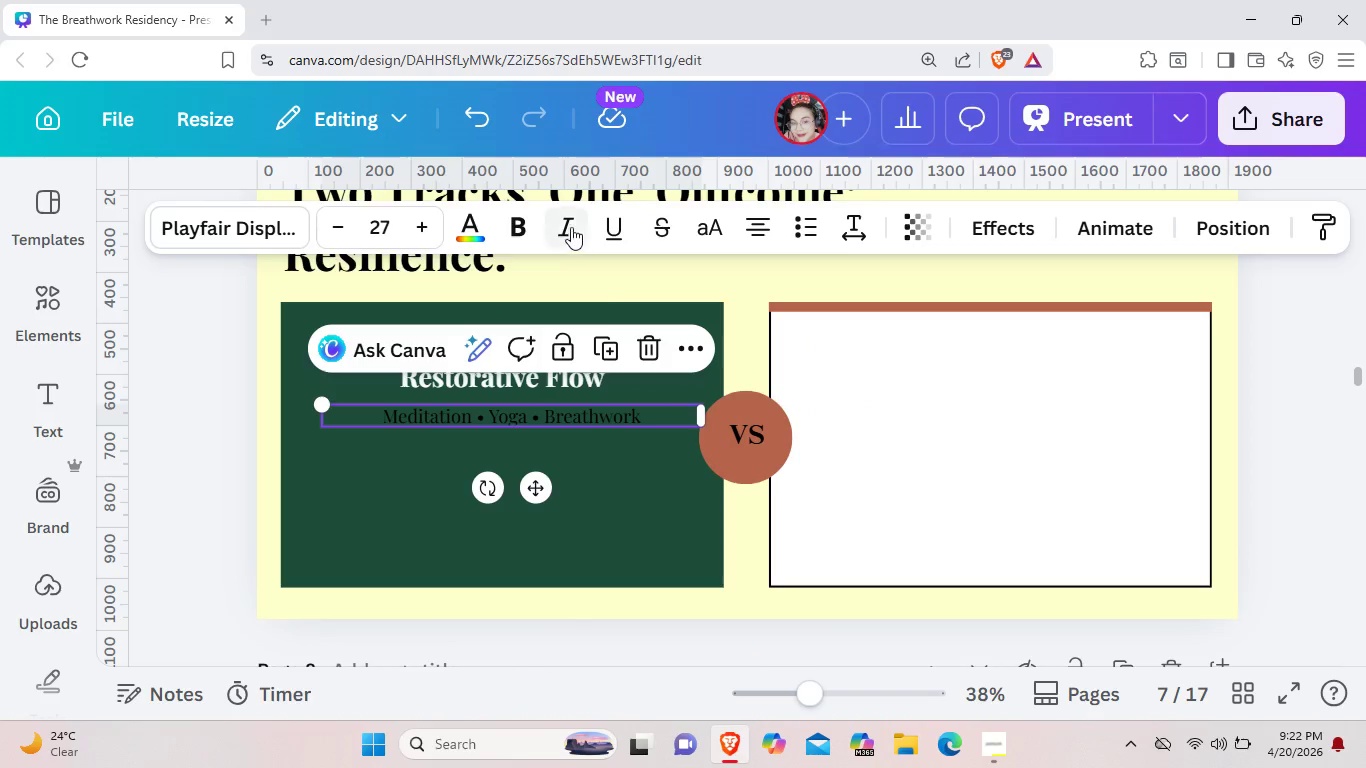 
left_click([568, 224])
 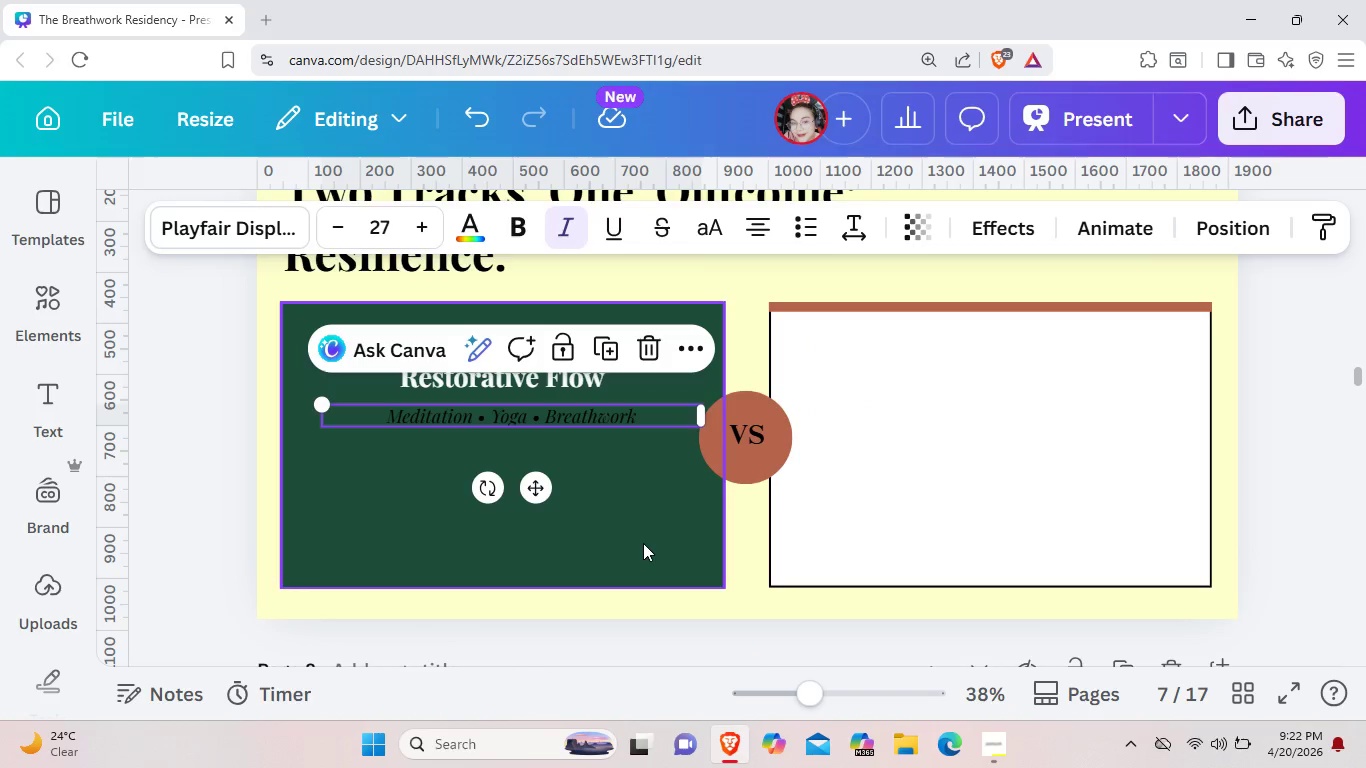 
left_click([640, 490])
 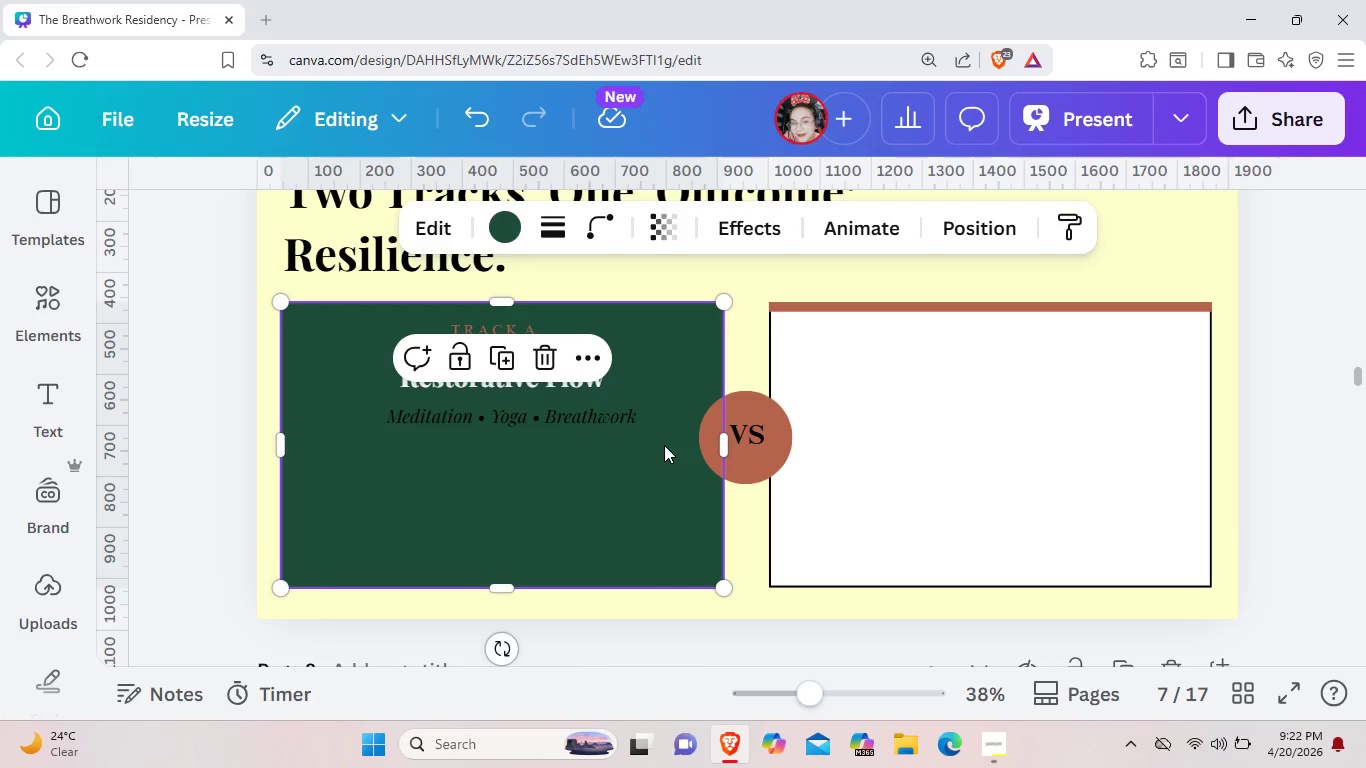 
left_click([640, 414])
 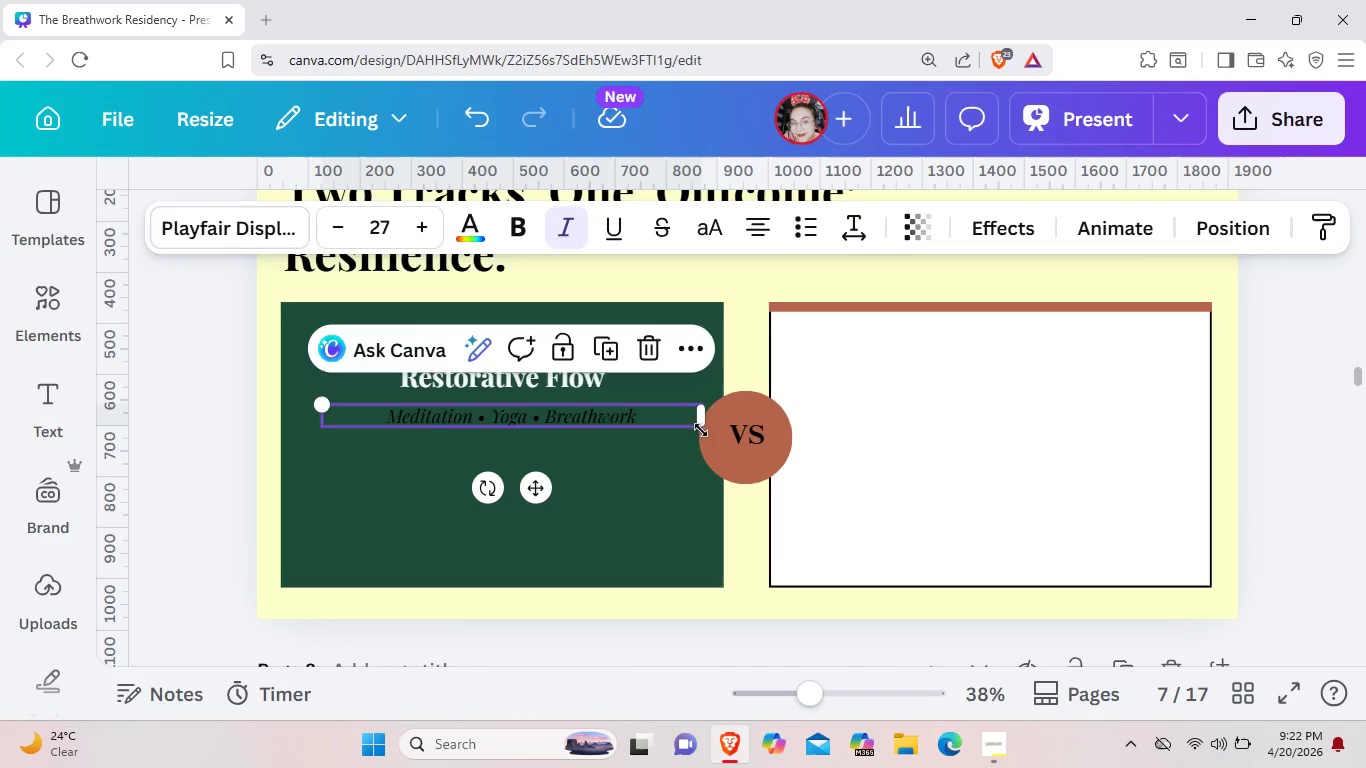 
left_click_drag(start_coordinate=[701, 430], to_coordinate=[624, 434])
 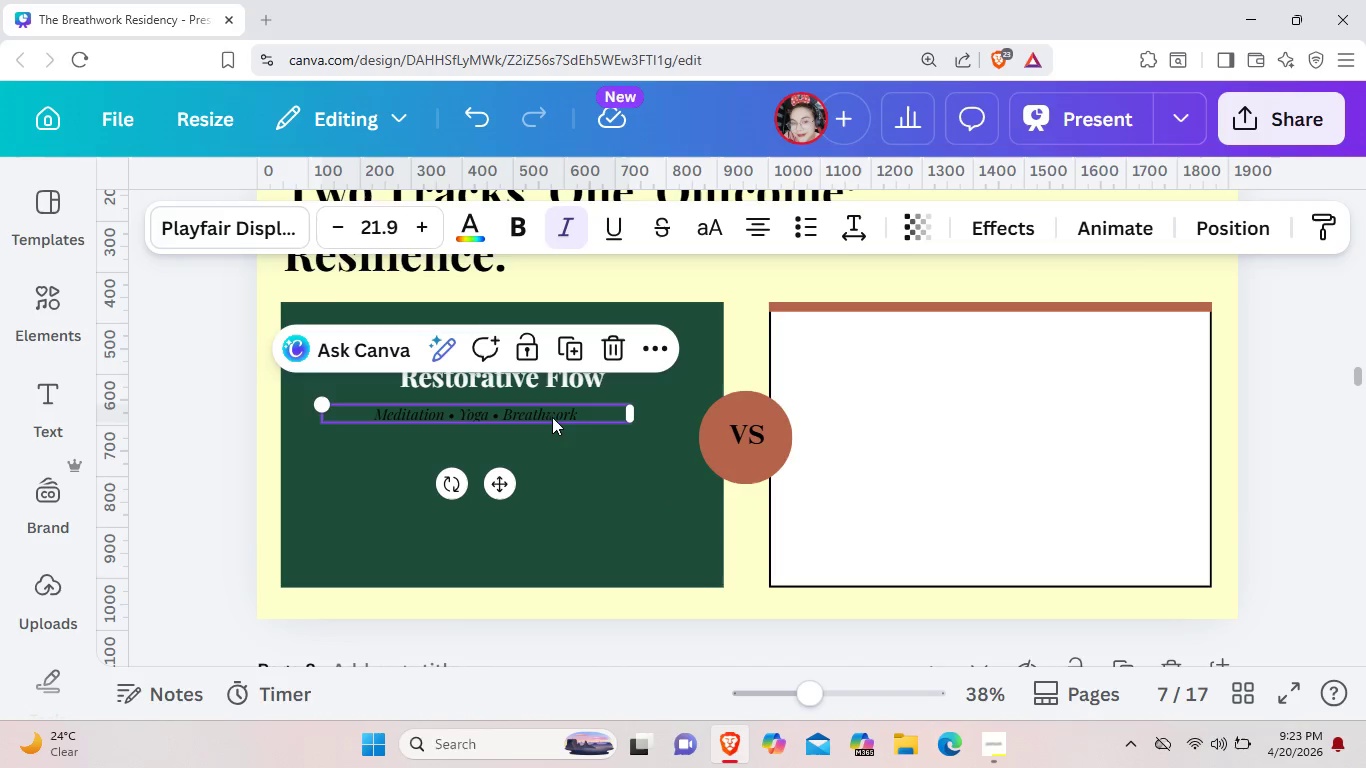 
left_click_drag(start_coordinate=[552, 417], to_coordinate=[576, 422])
 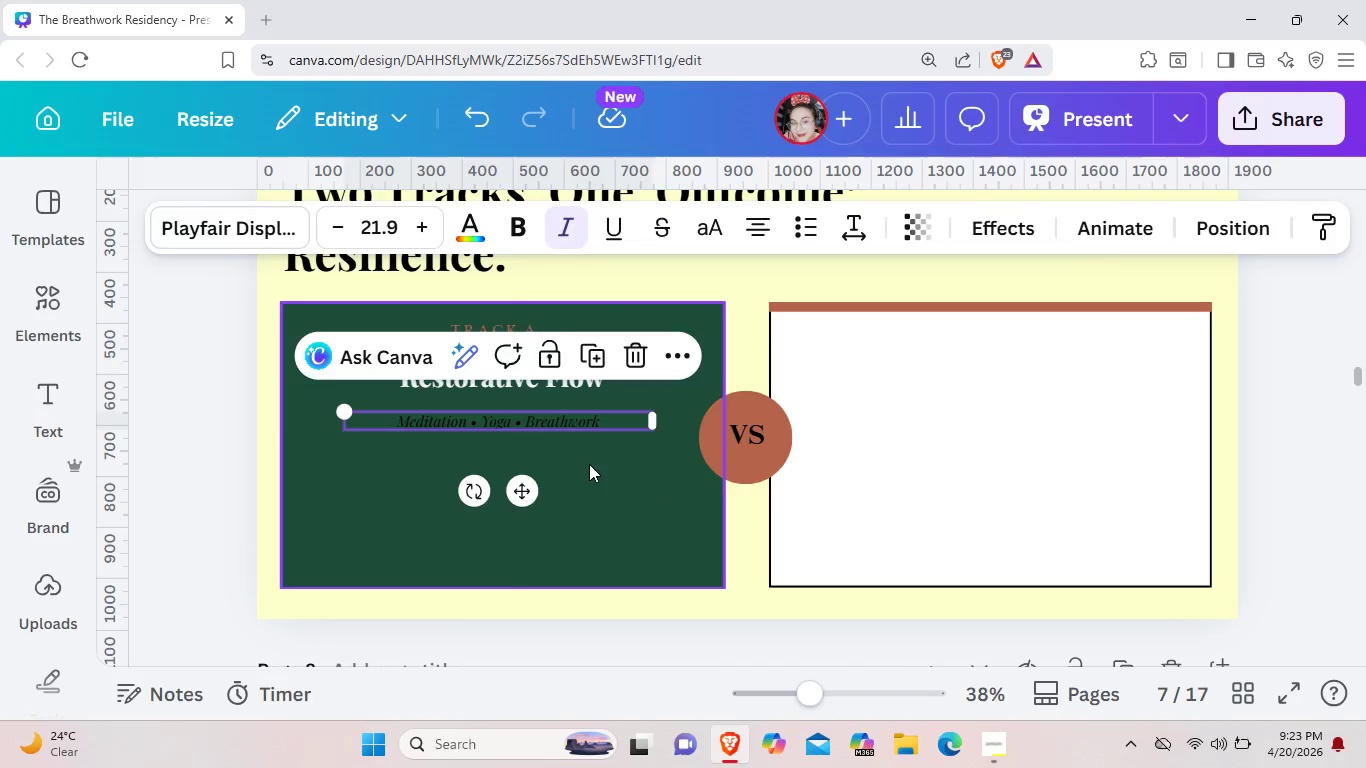 
left_click([590, 464])
 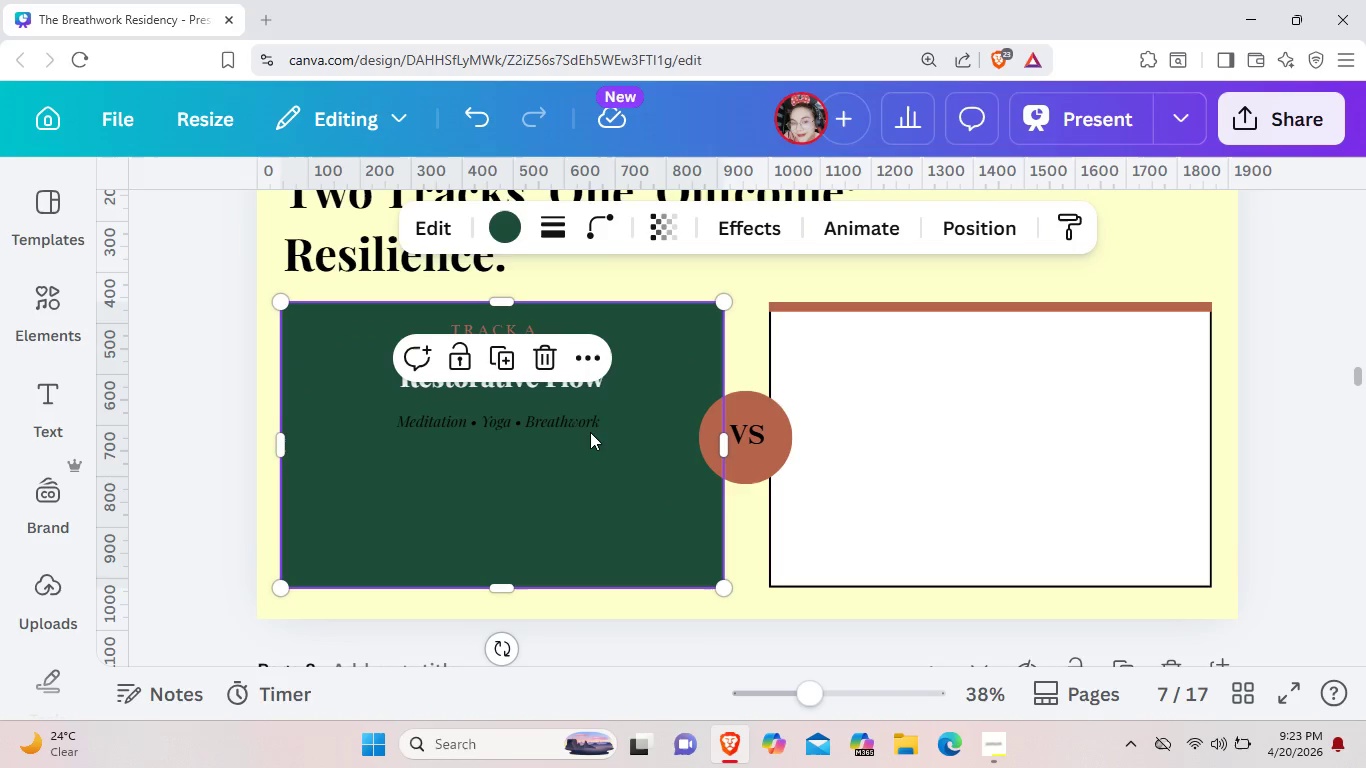 
left_click([590, 417])
 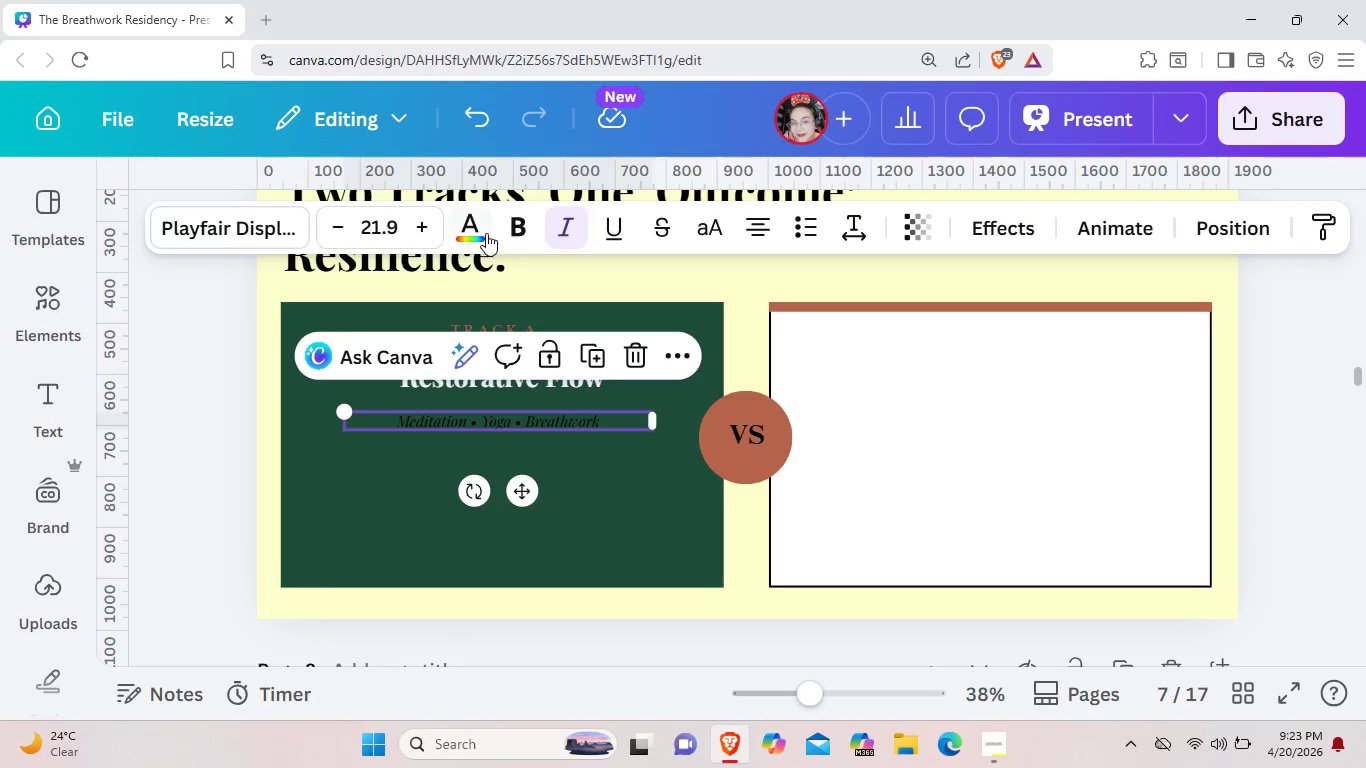 
left_click([486, 233])
 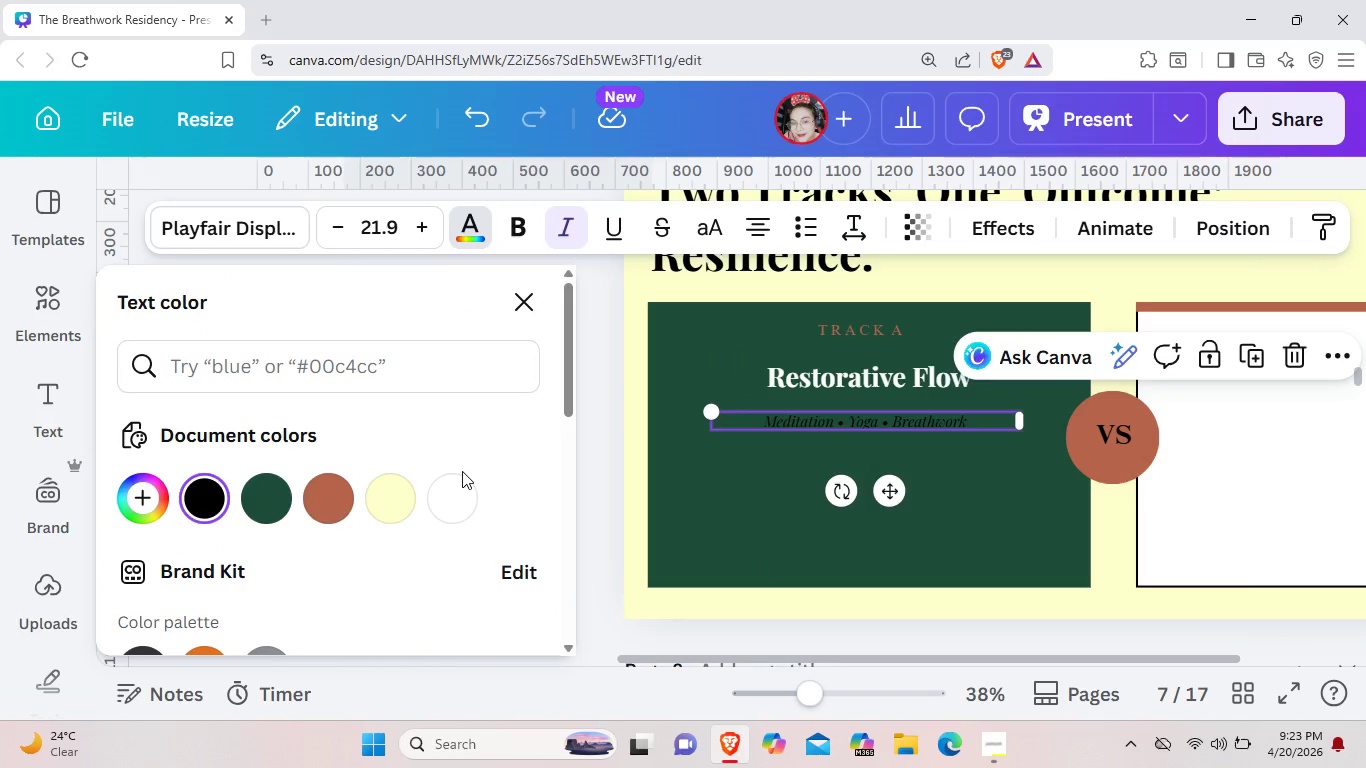 
left_click([465, 507])
 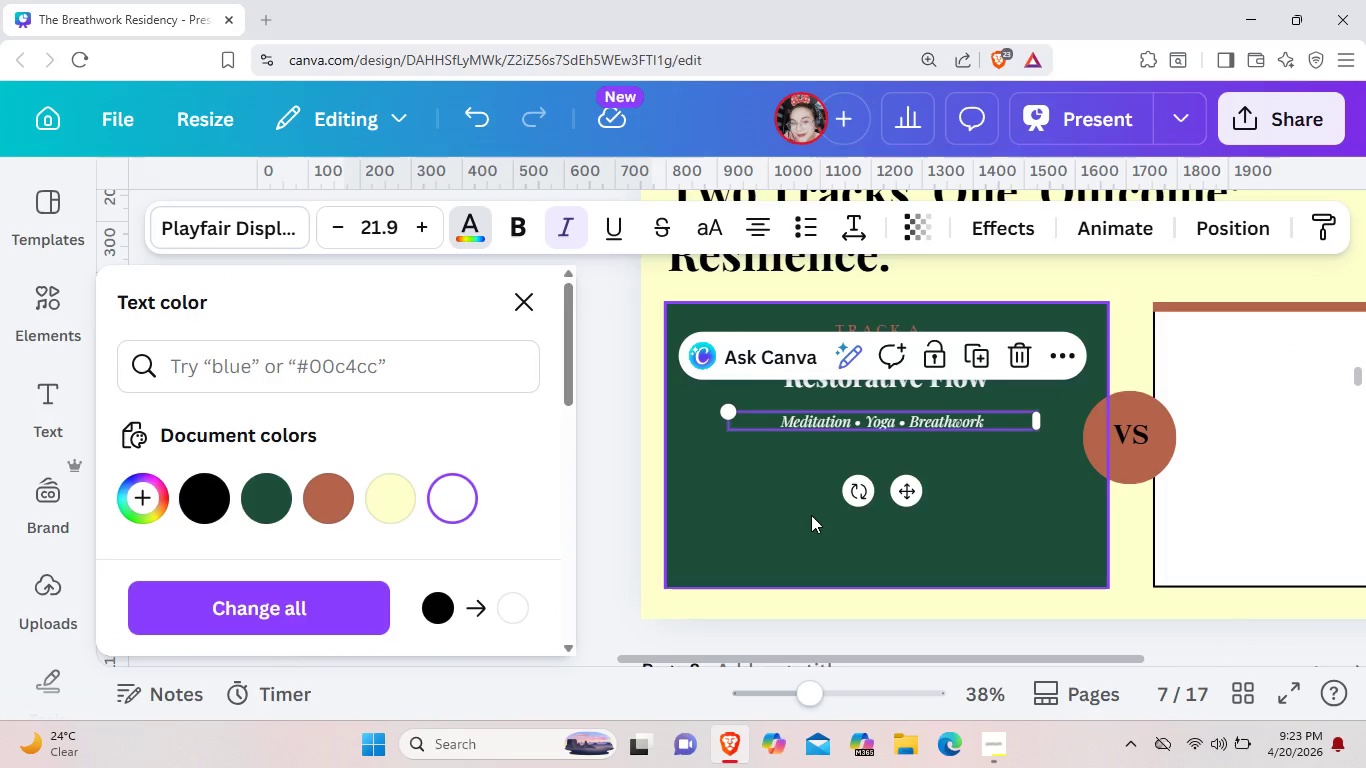 
left_click([811, 515])
 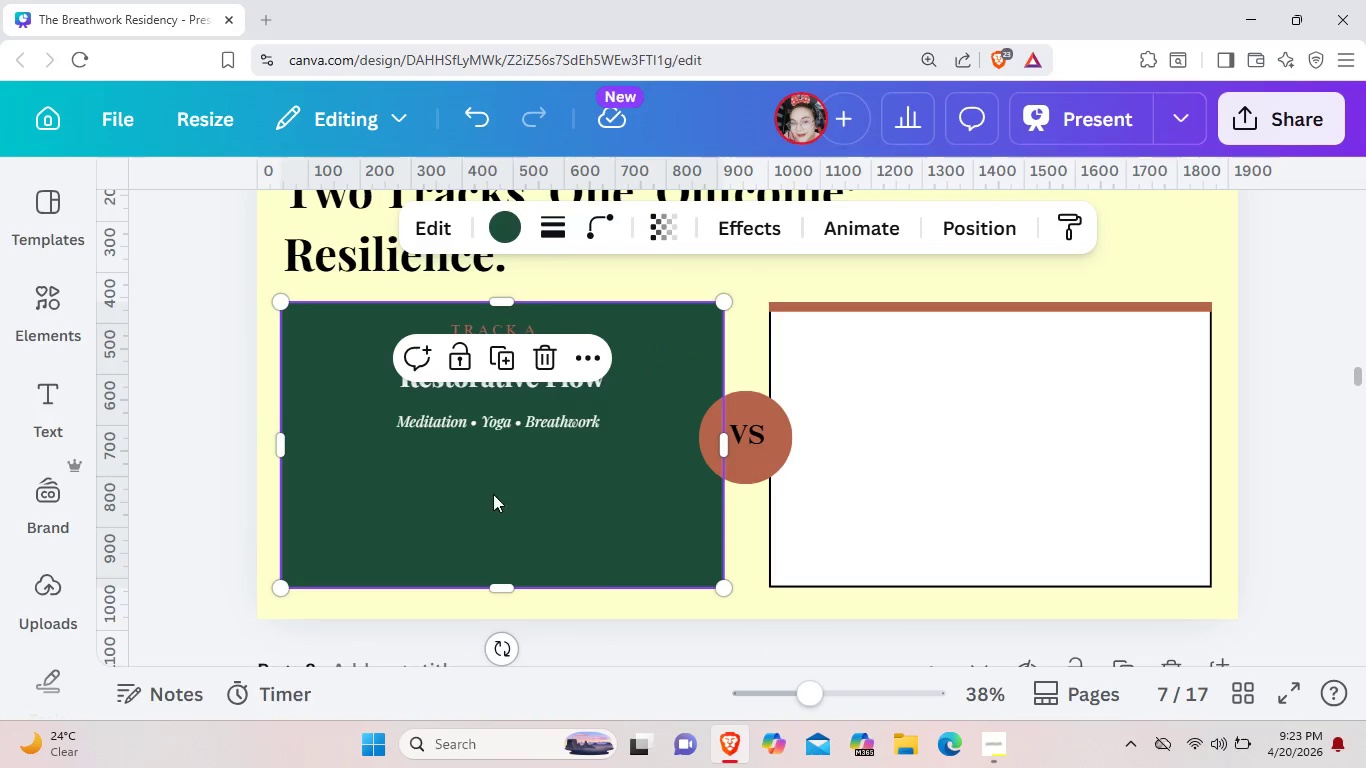 
wait(8.4)
 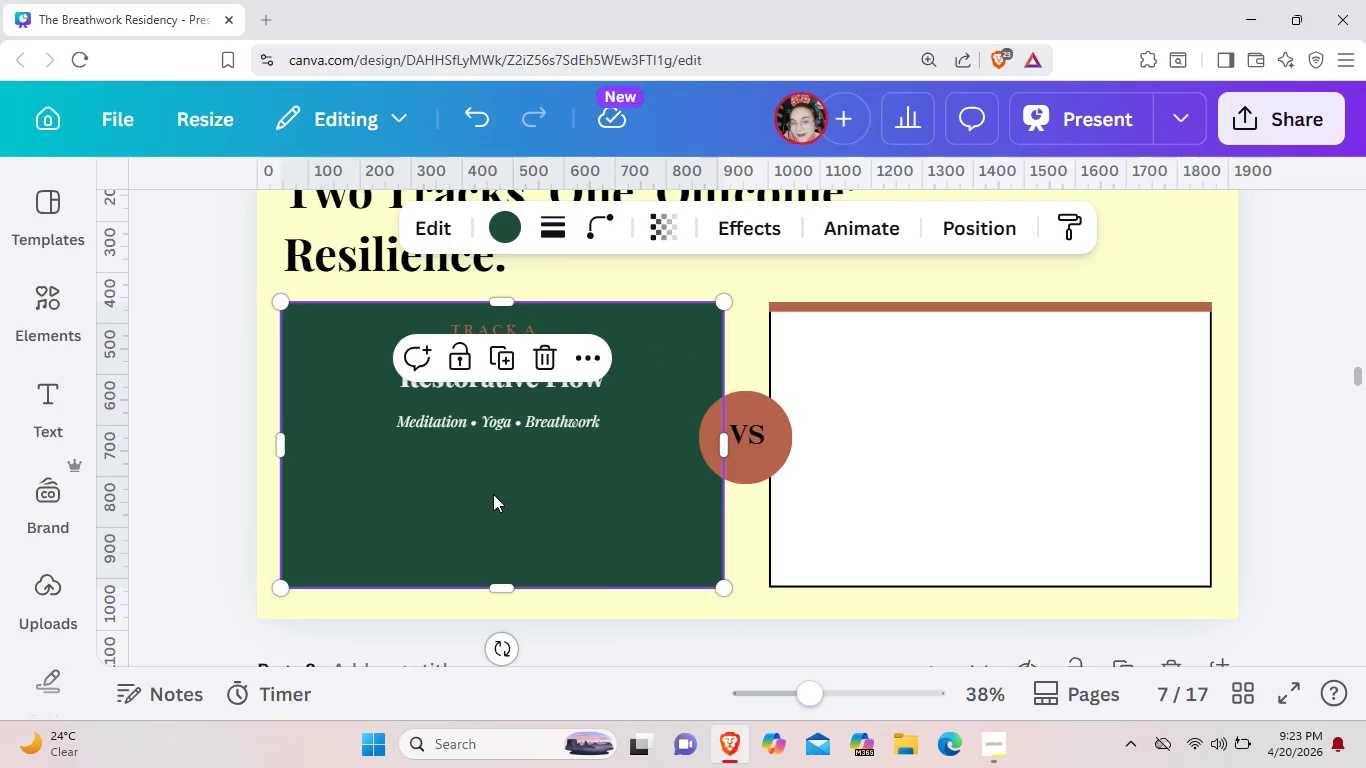 
mouse_move([823, 227])
 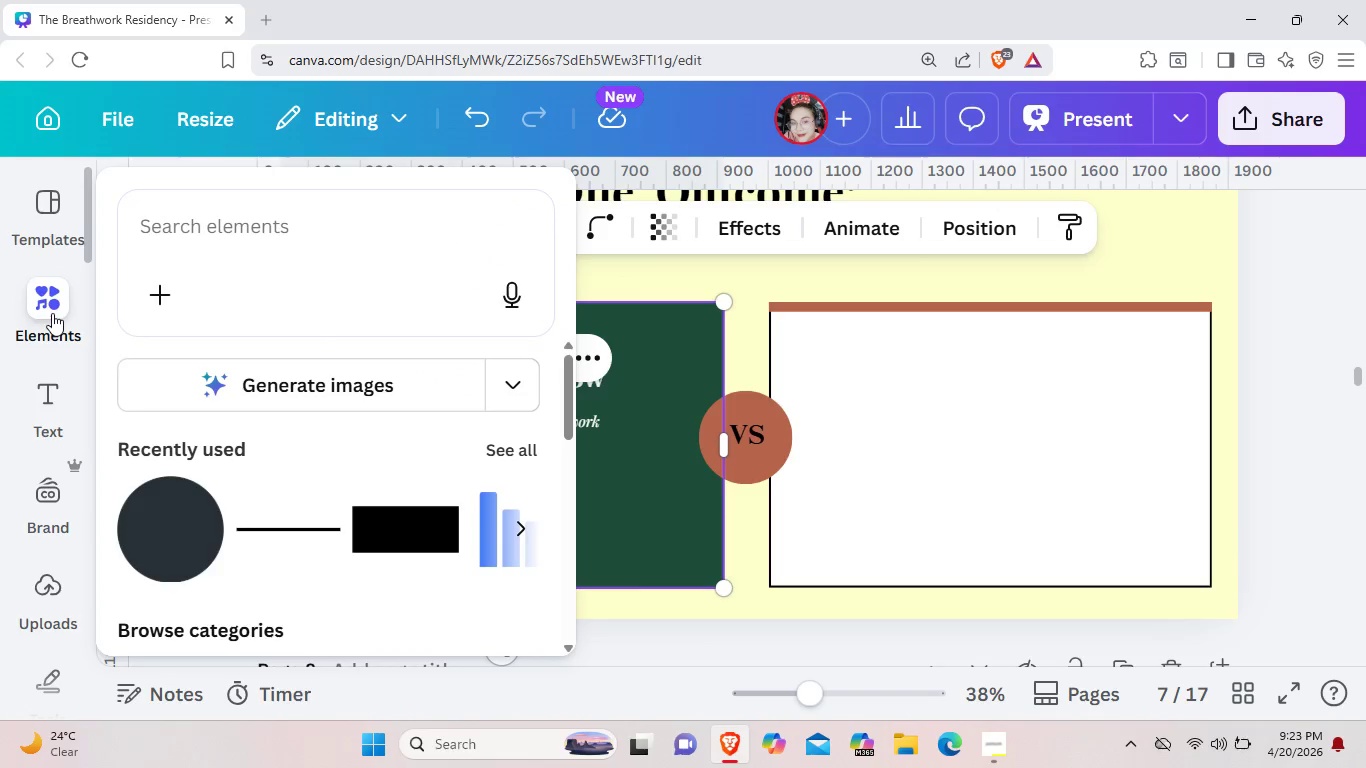 
left_click([52, 314])
 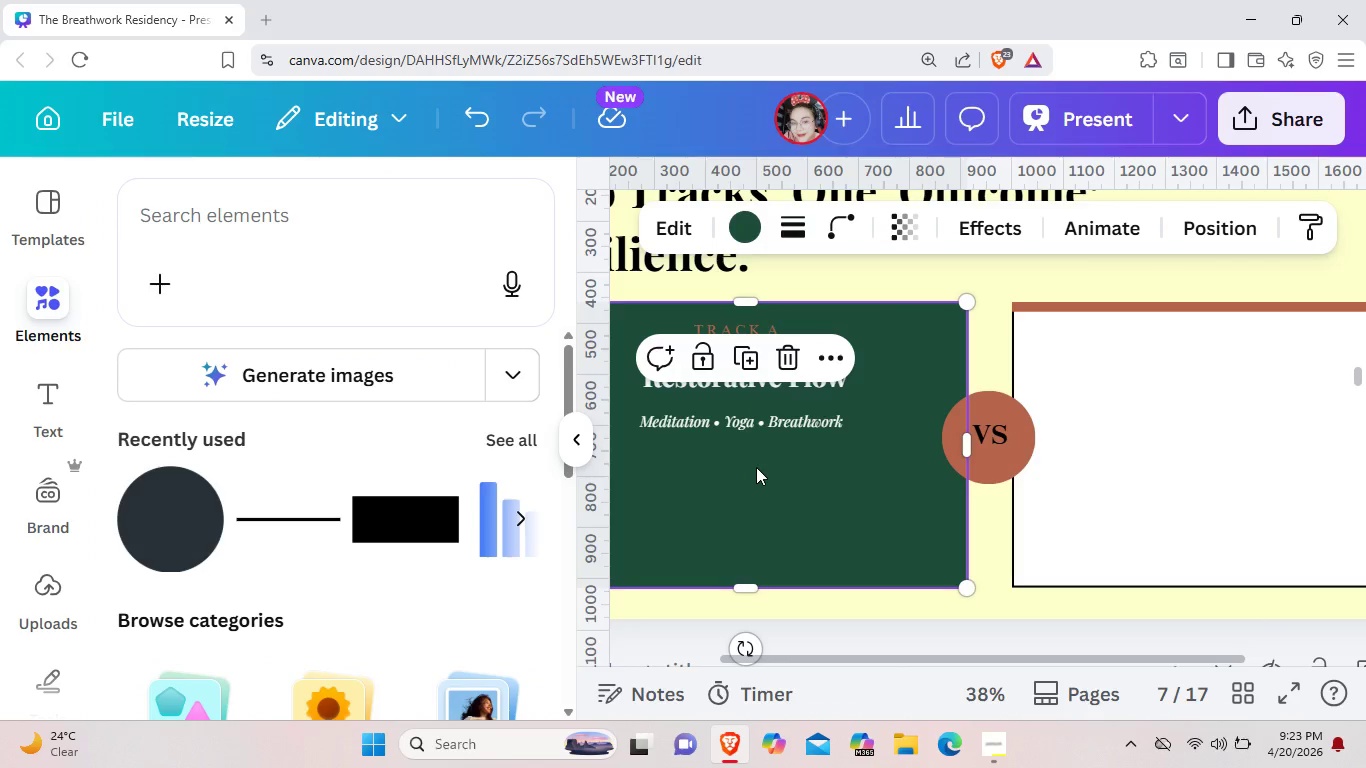 
left_click([756, 467])
 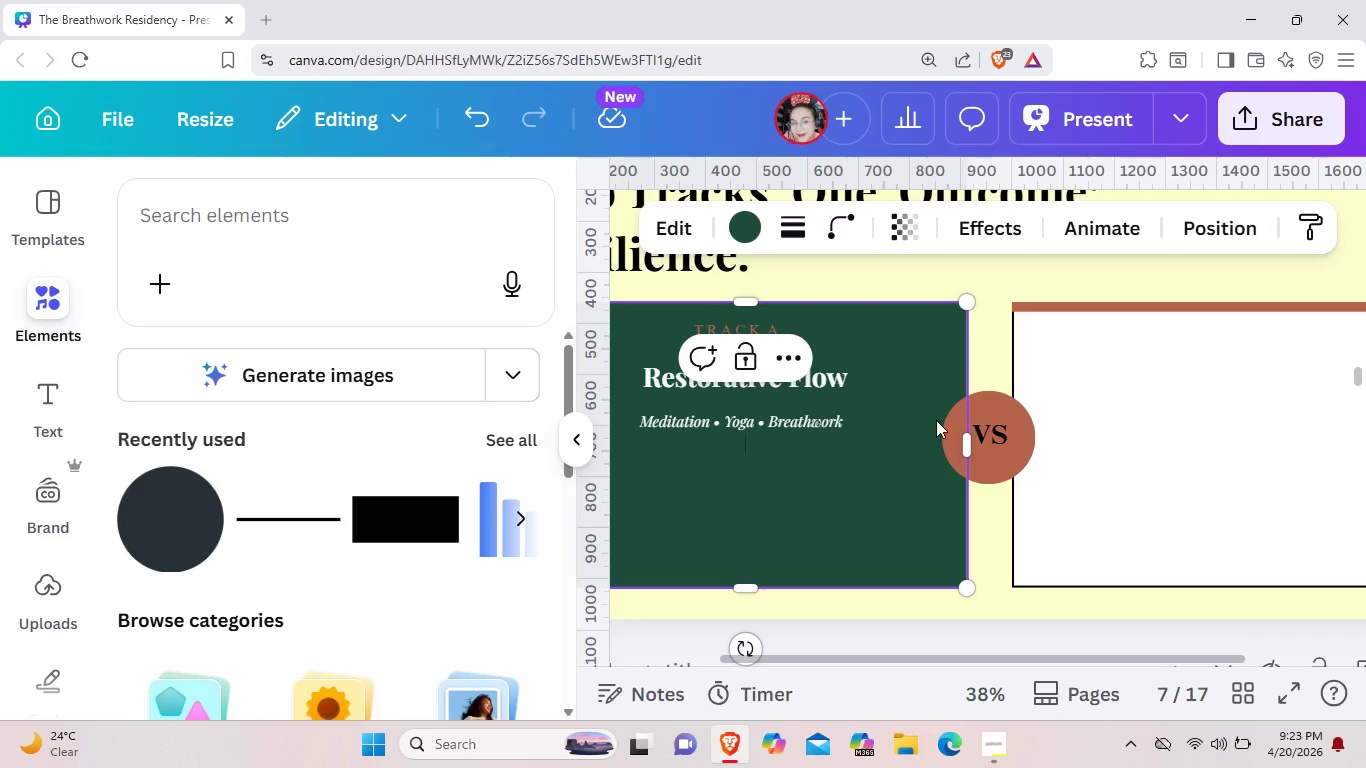 
wait(7.77)
 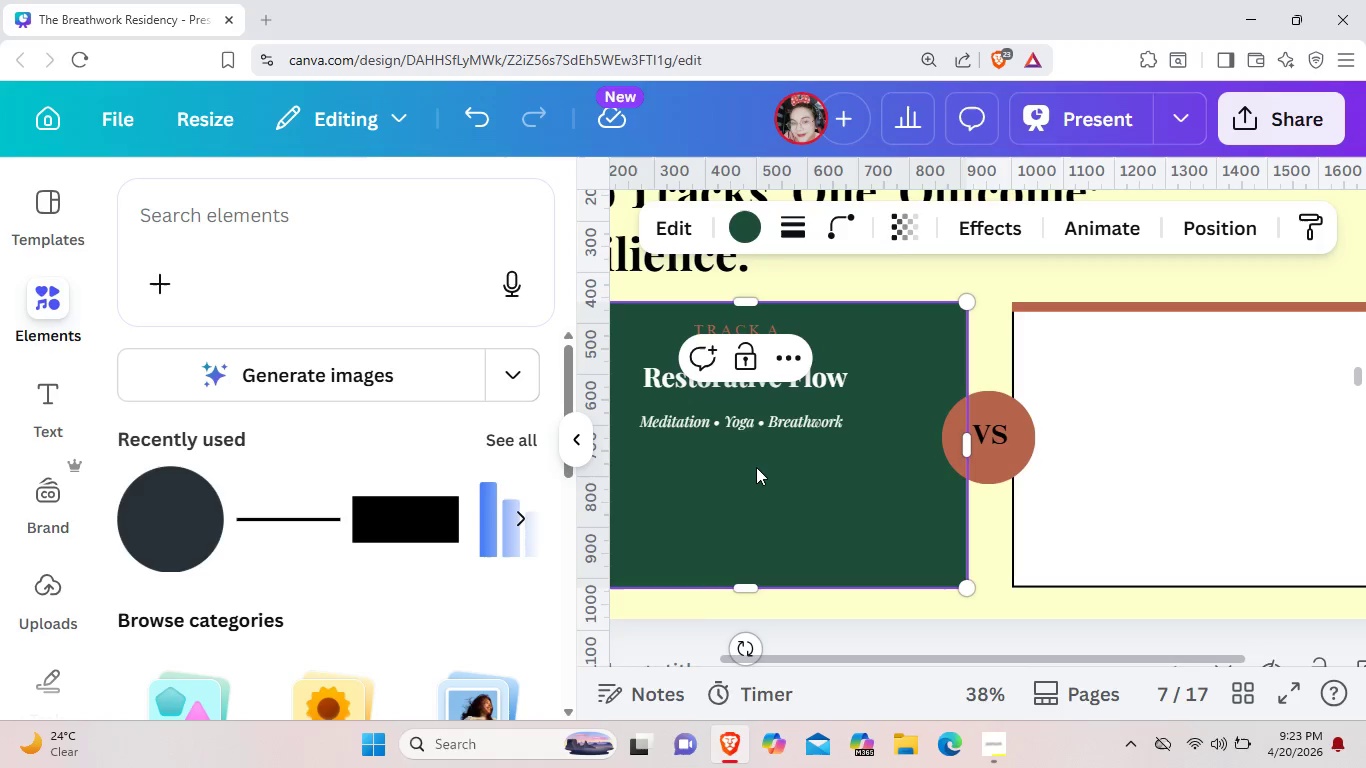 
left_click([1257, 276])
 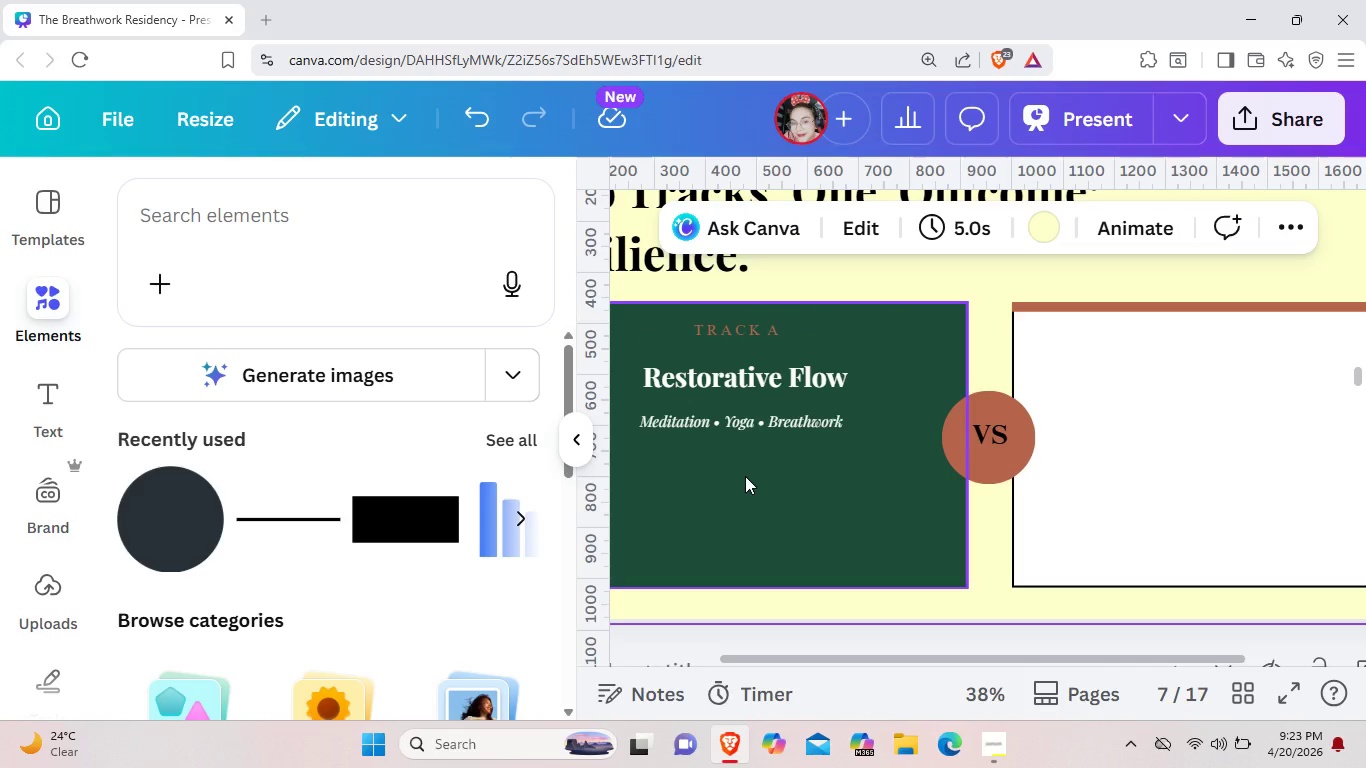 
wait(8.42)
 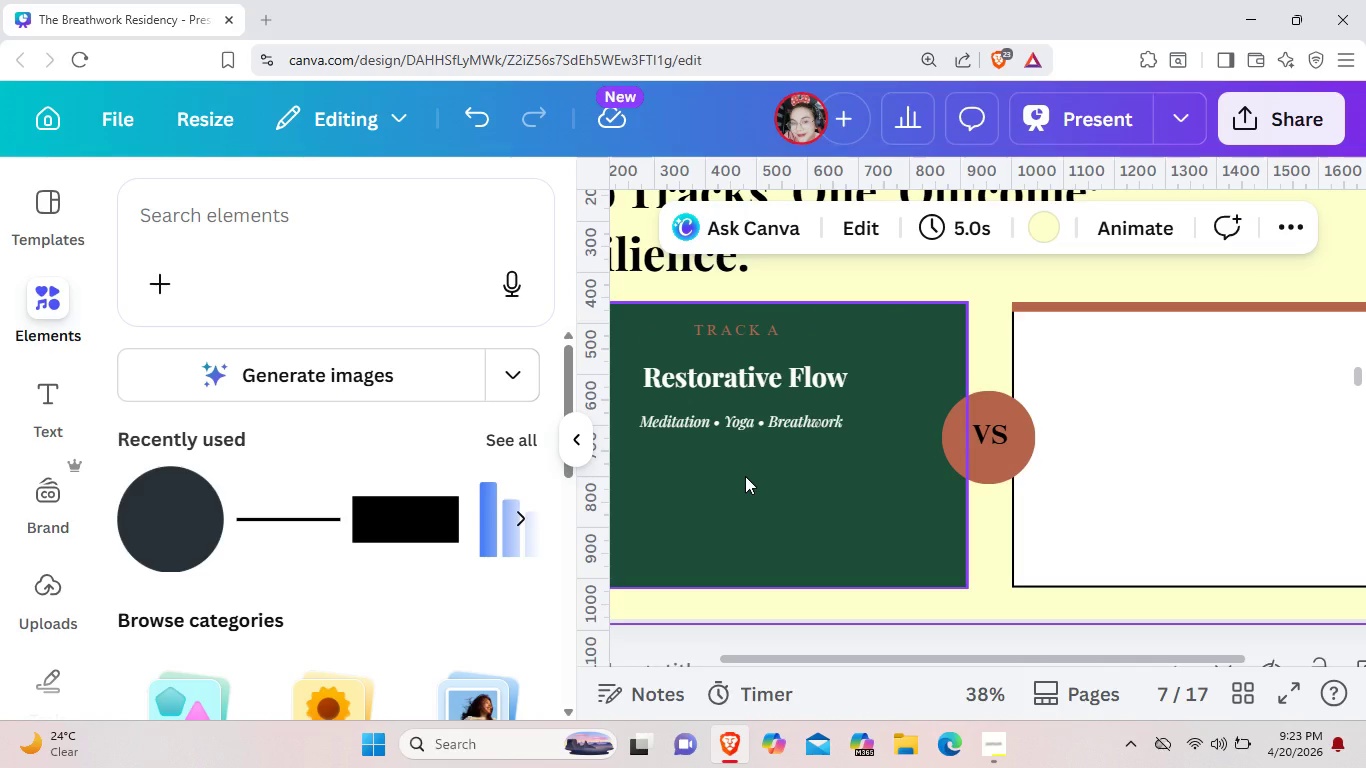 
left_click([859, 524])
 